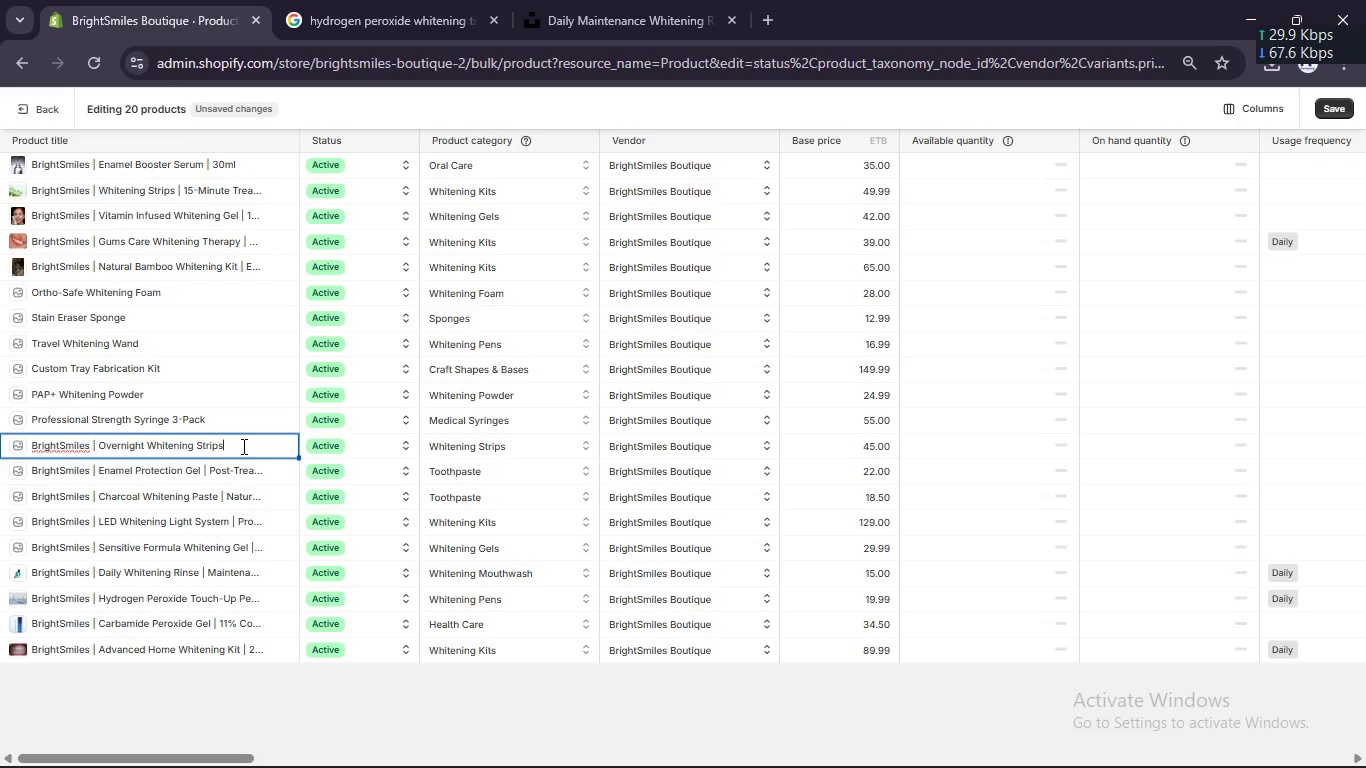 
type( [Break] 12% Concetration)
 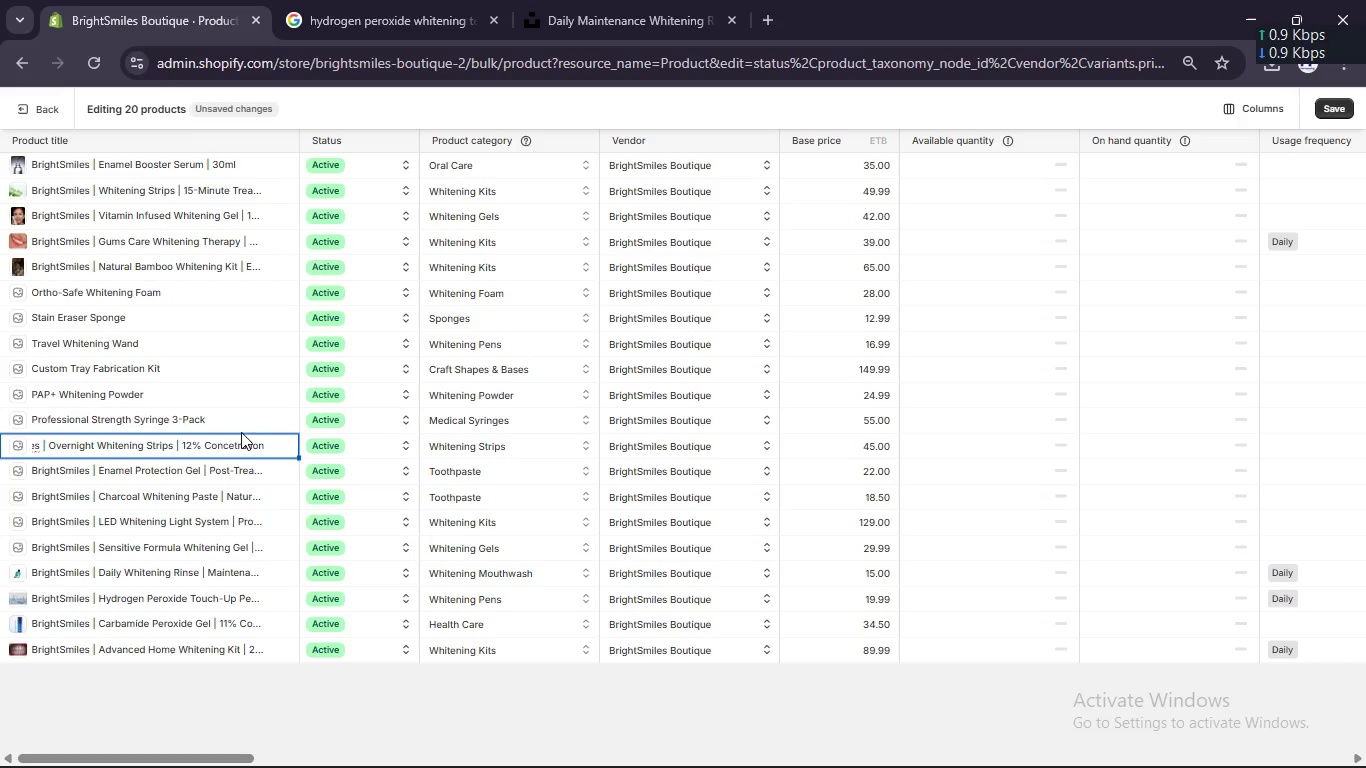 
left_click([235, 443])
 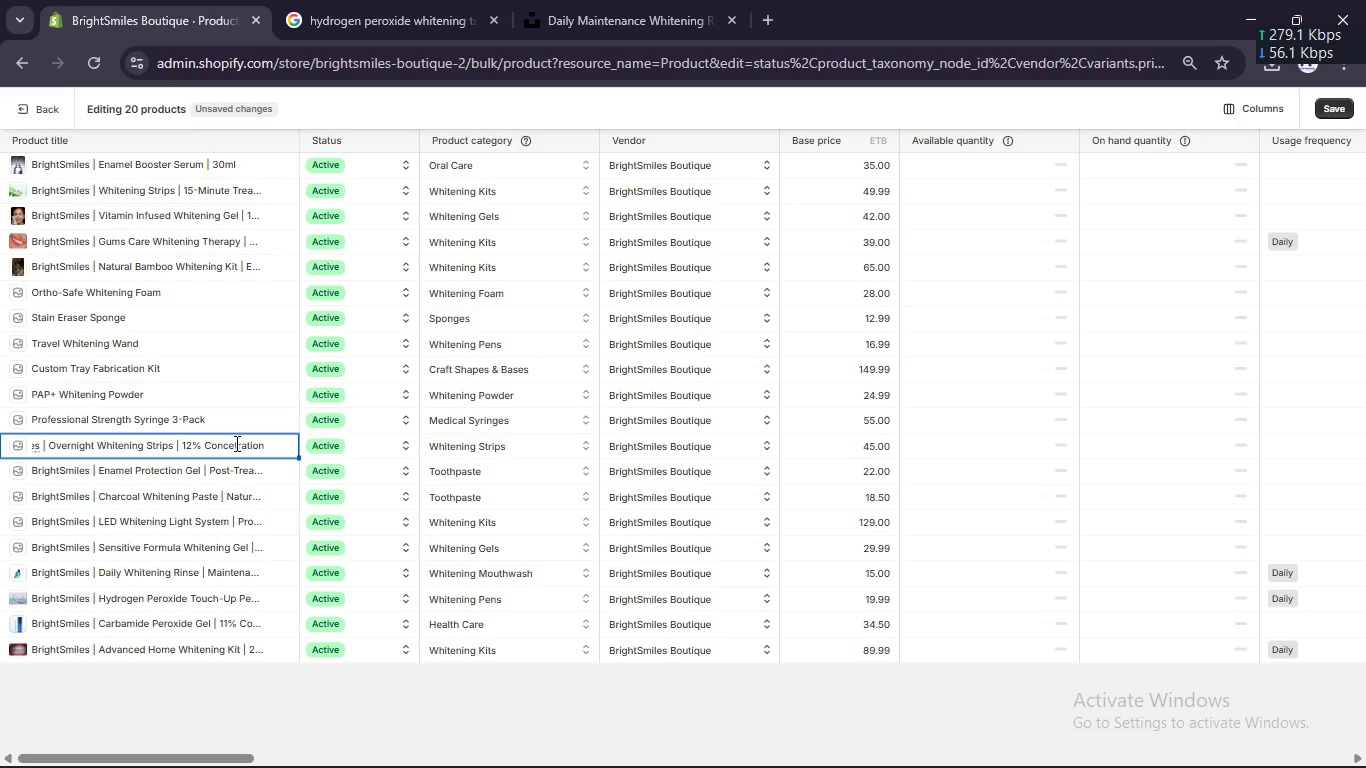 
key(N)
 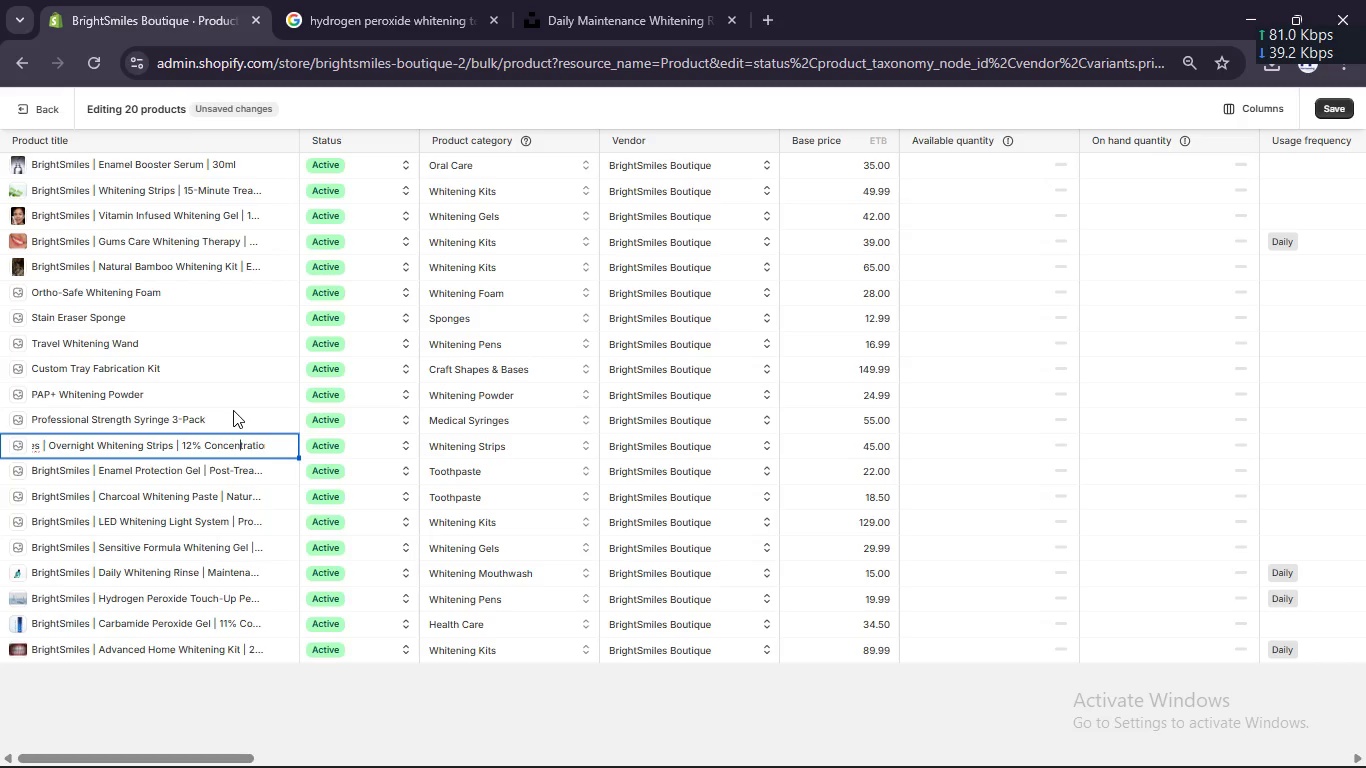 
left_click([233, 410])
 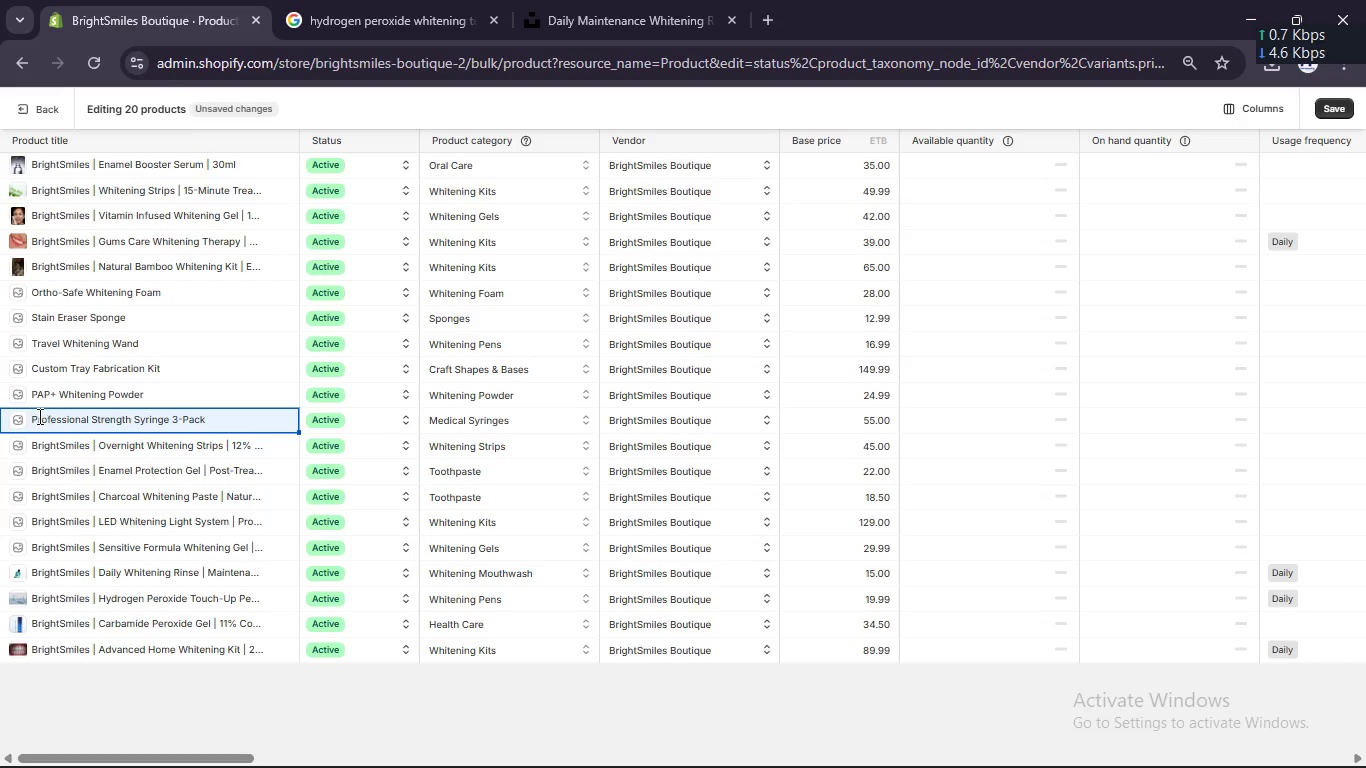 
left_click([34, 416])
 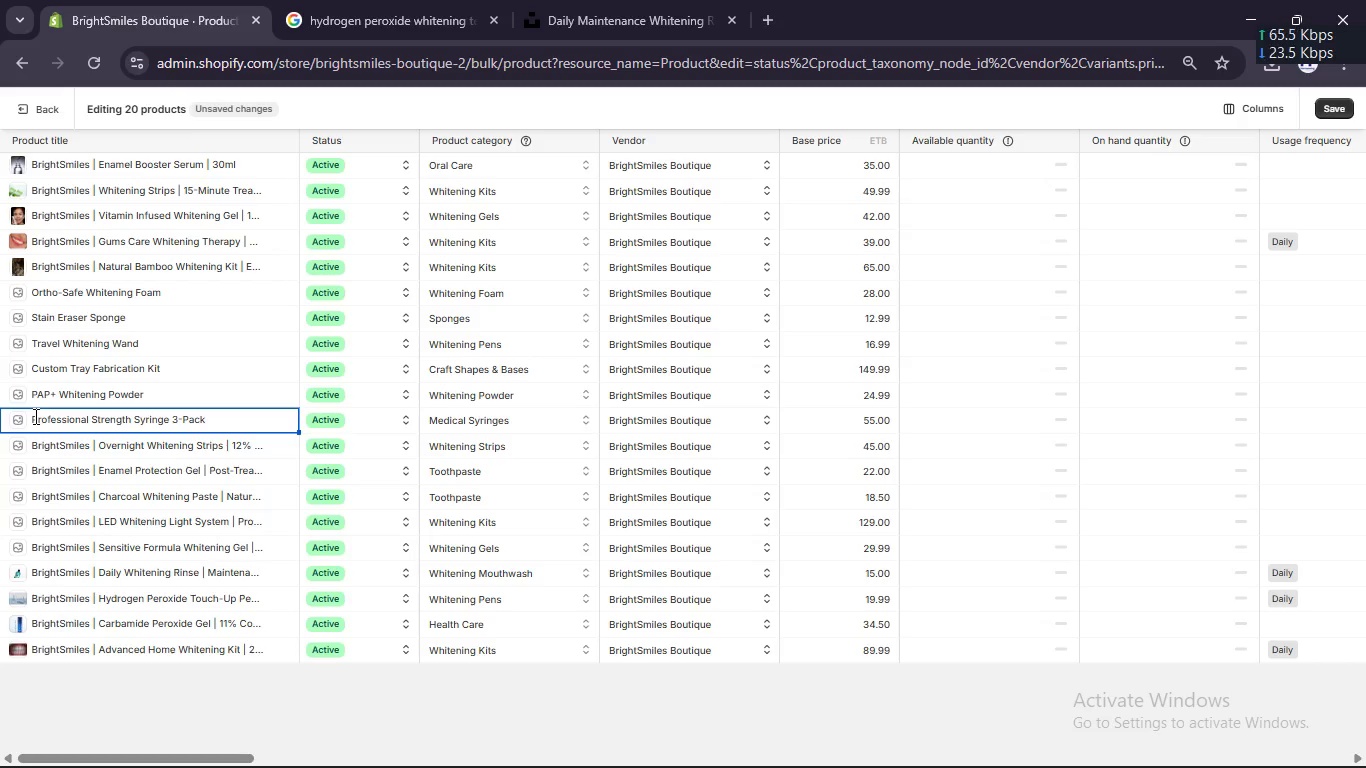 
key(Control+ControlLeft)
 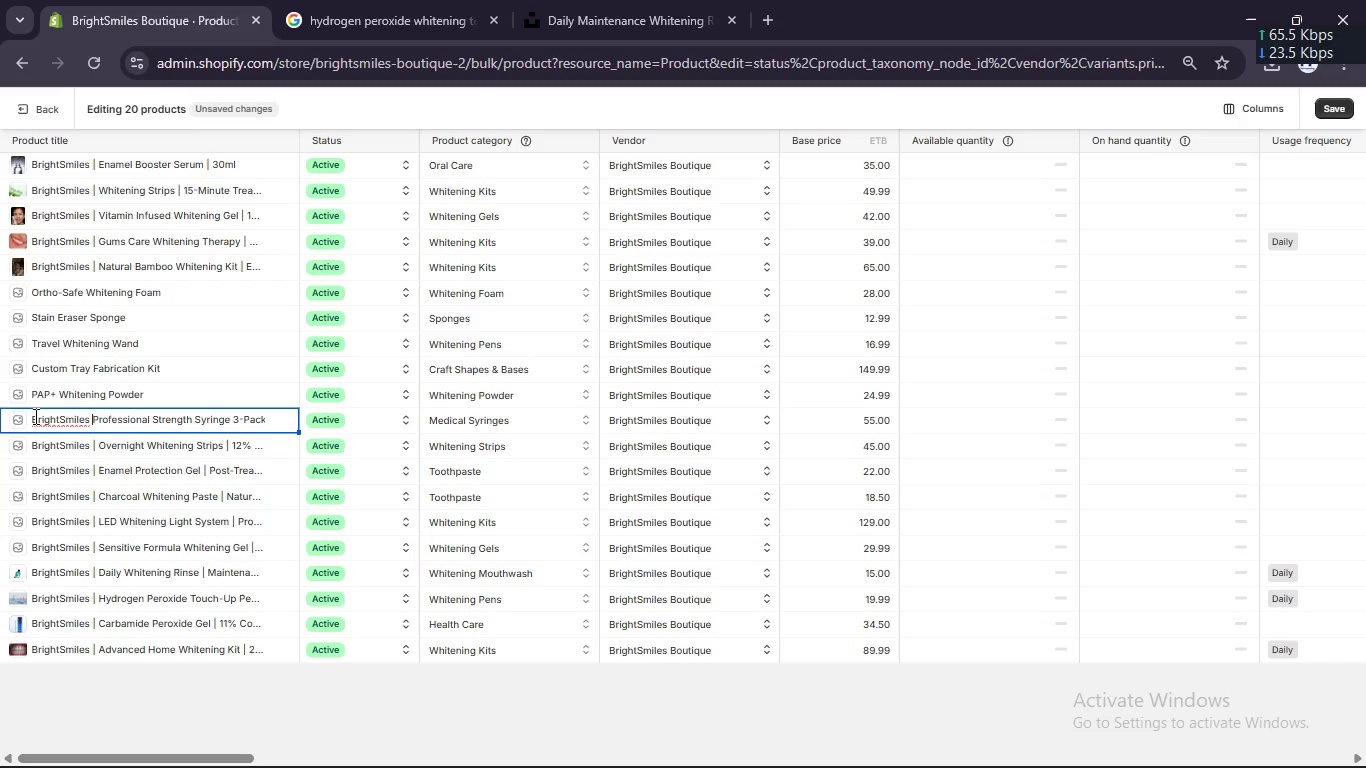 
key(Control+V)
 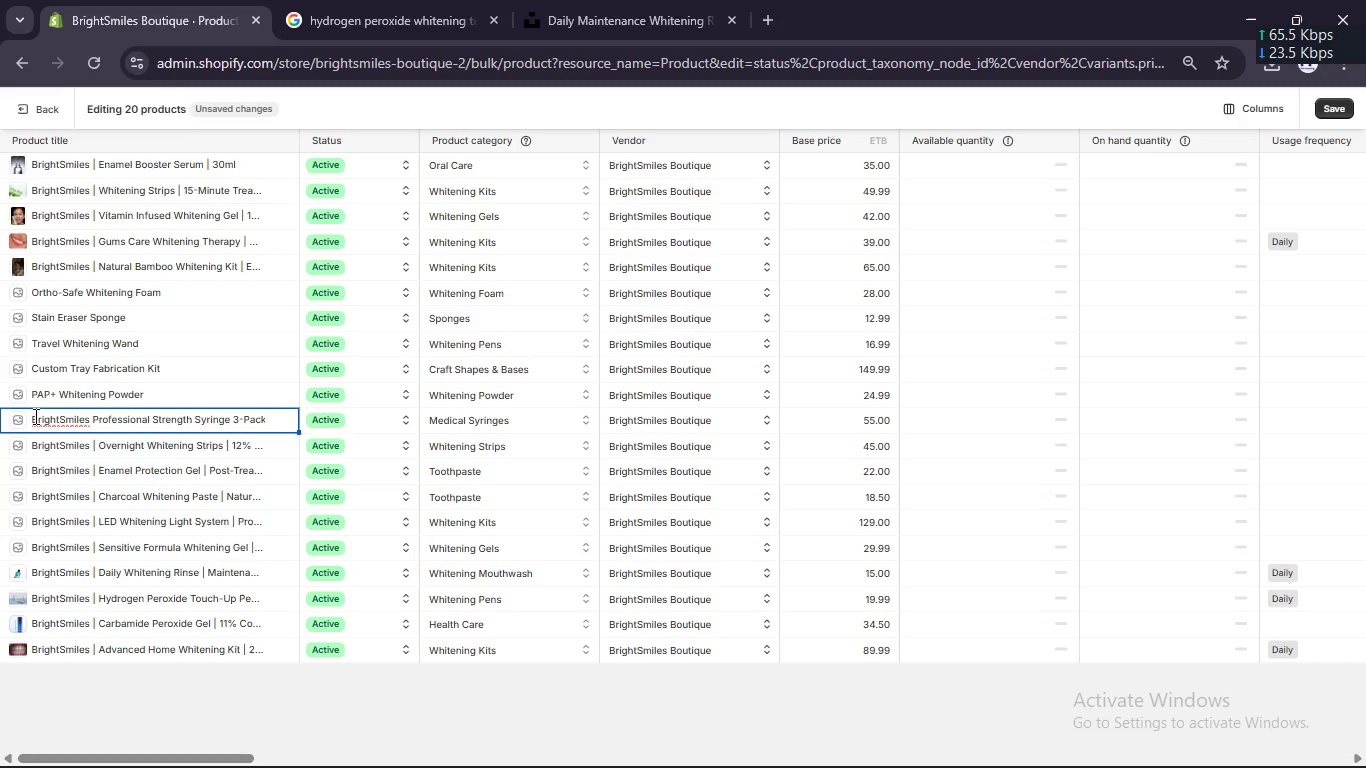 
key(Shift+ShiftLeft)
 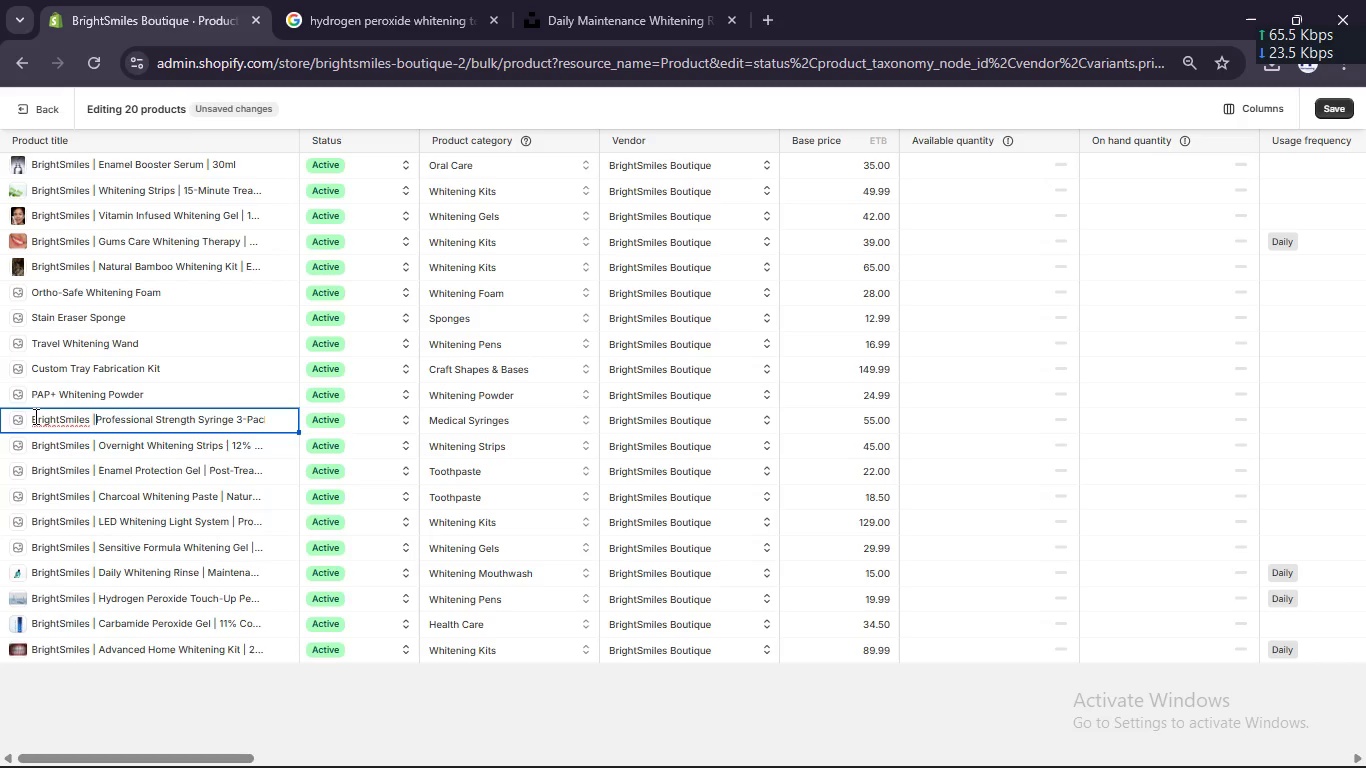 
key(Shift+Break)
 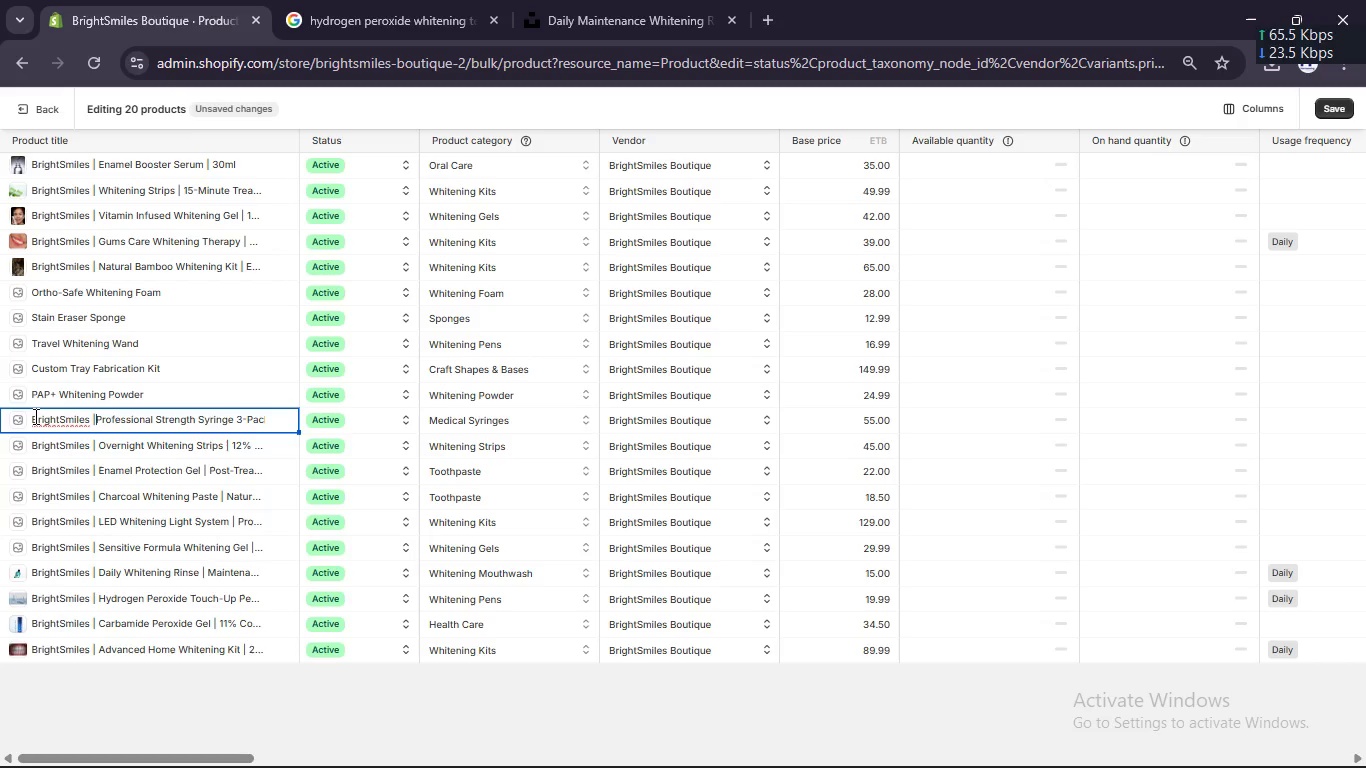 
key(Space)
 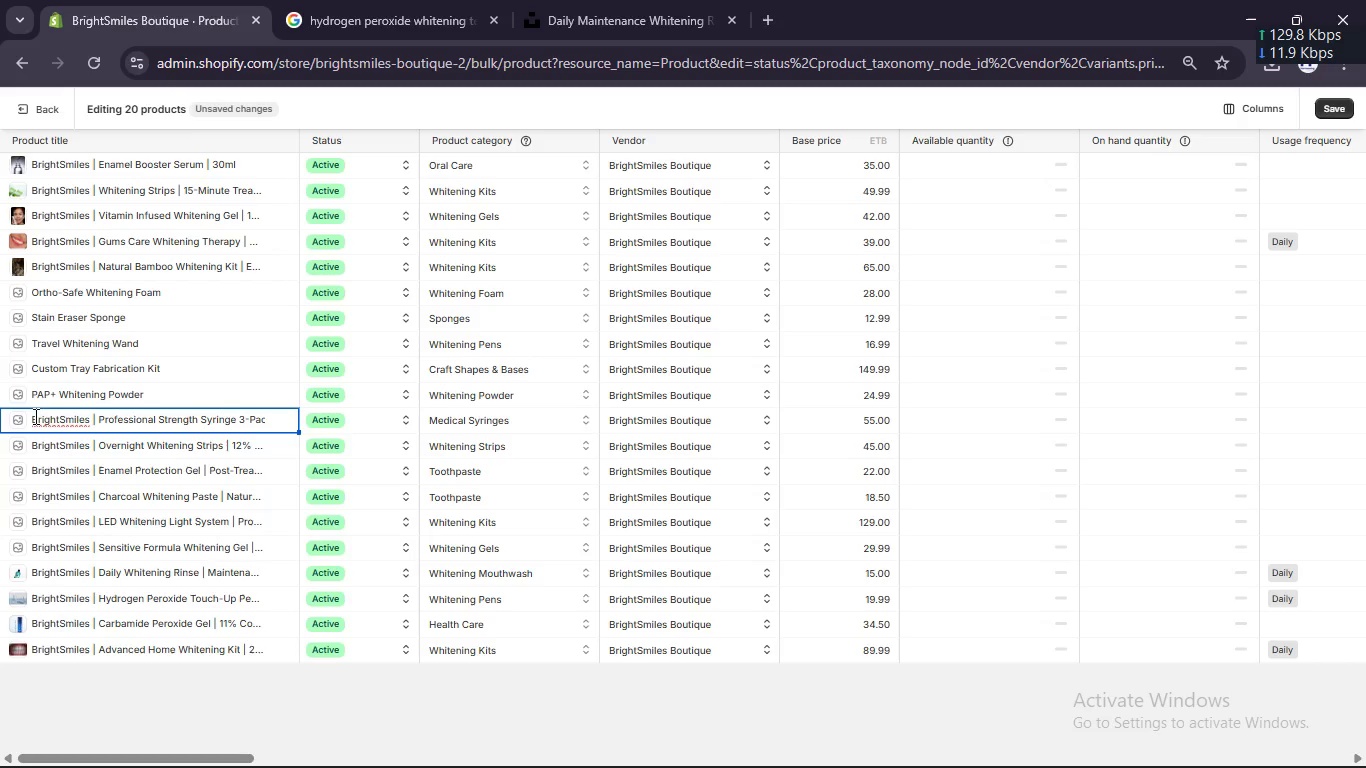 
wait(5.2)
 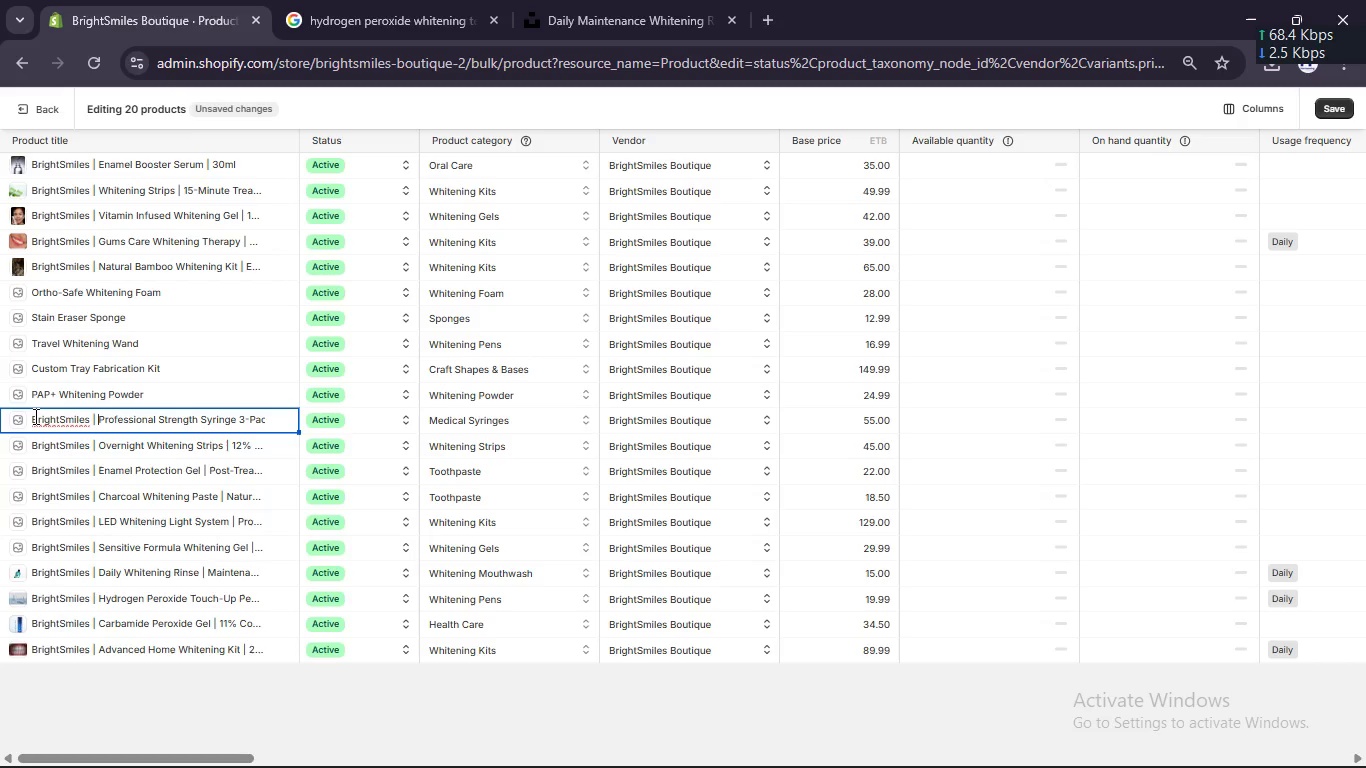 
double_click([186, 419])
 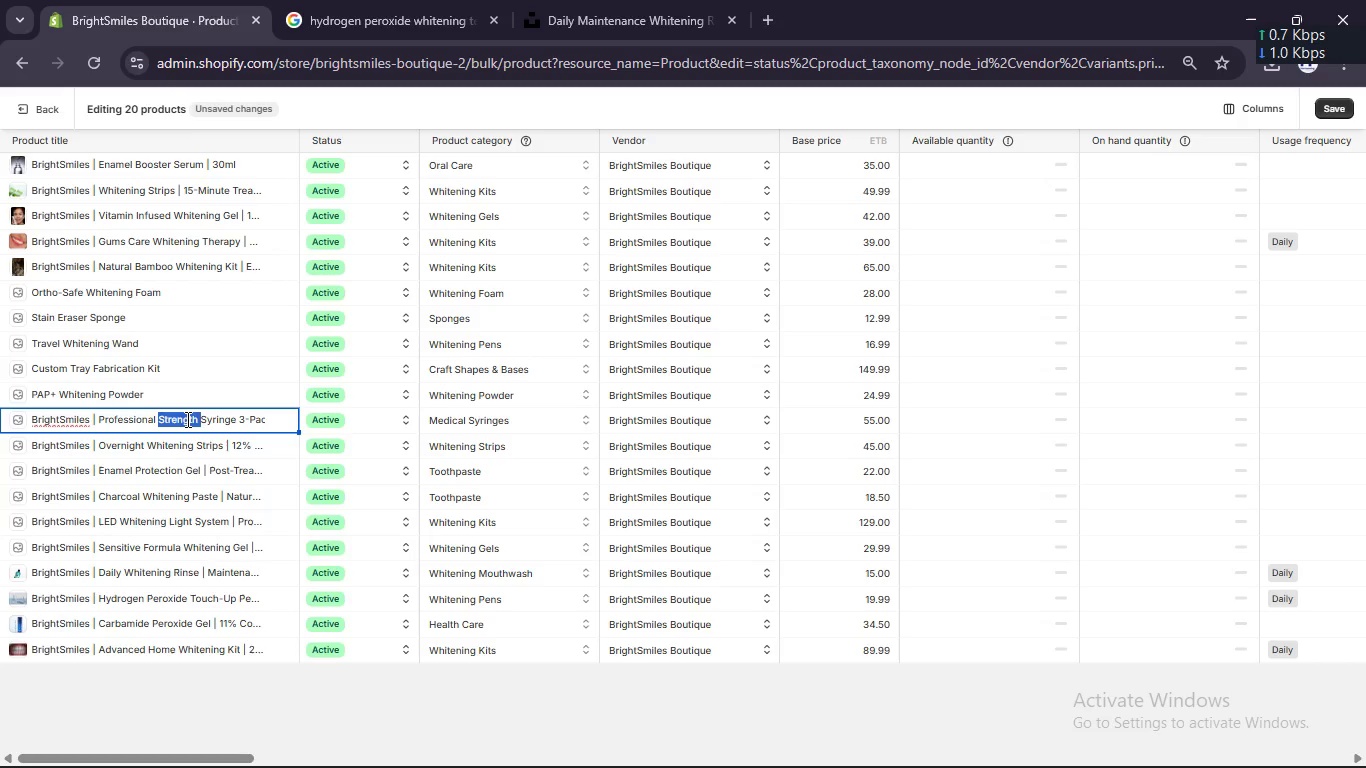 
type(Whitening )
 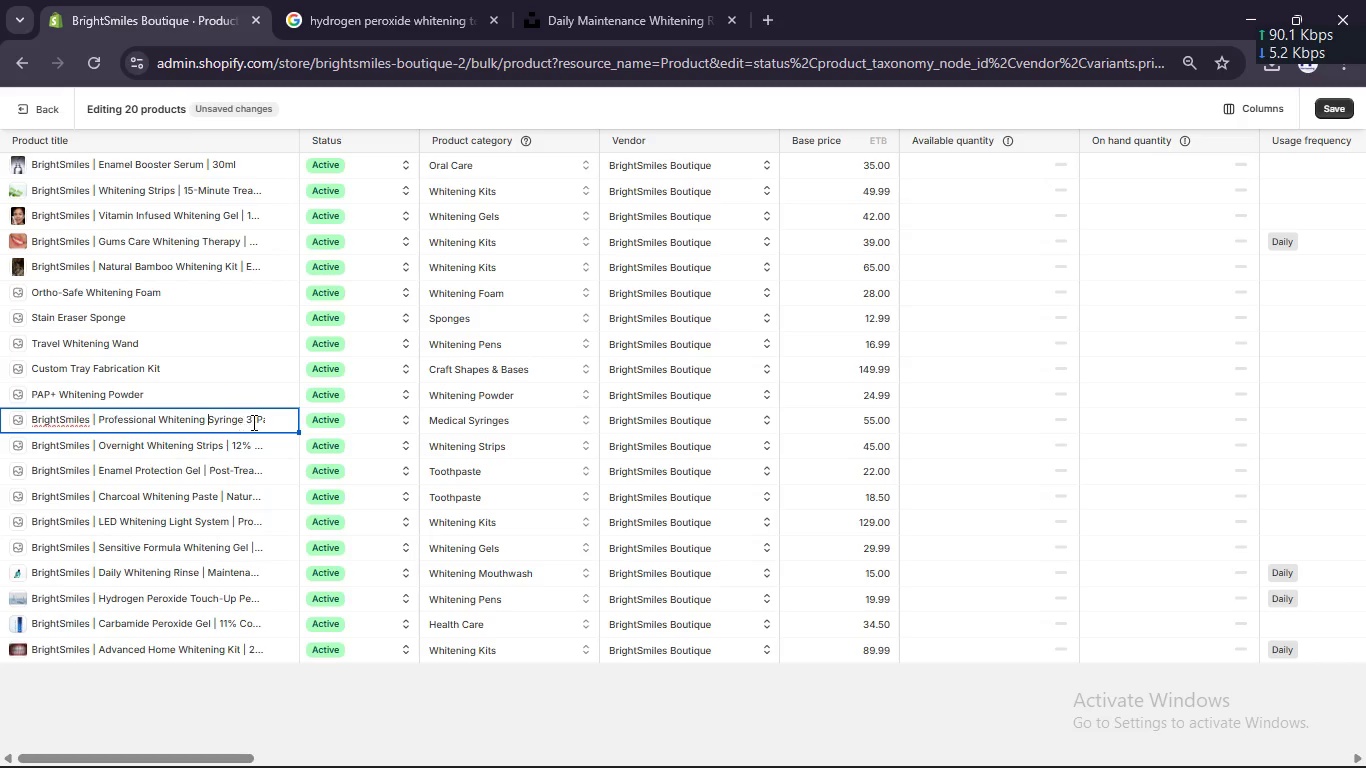 
scroll: coordinate [252, 423], scroll_direction: down, amount: 1.0
 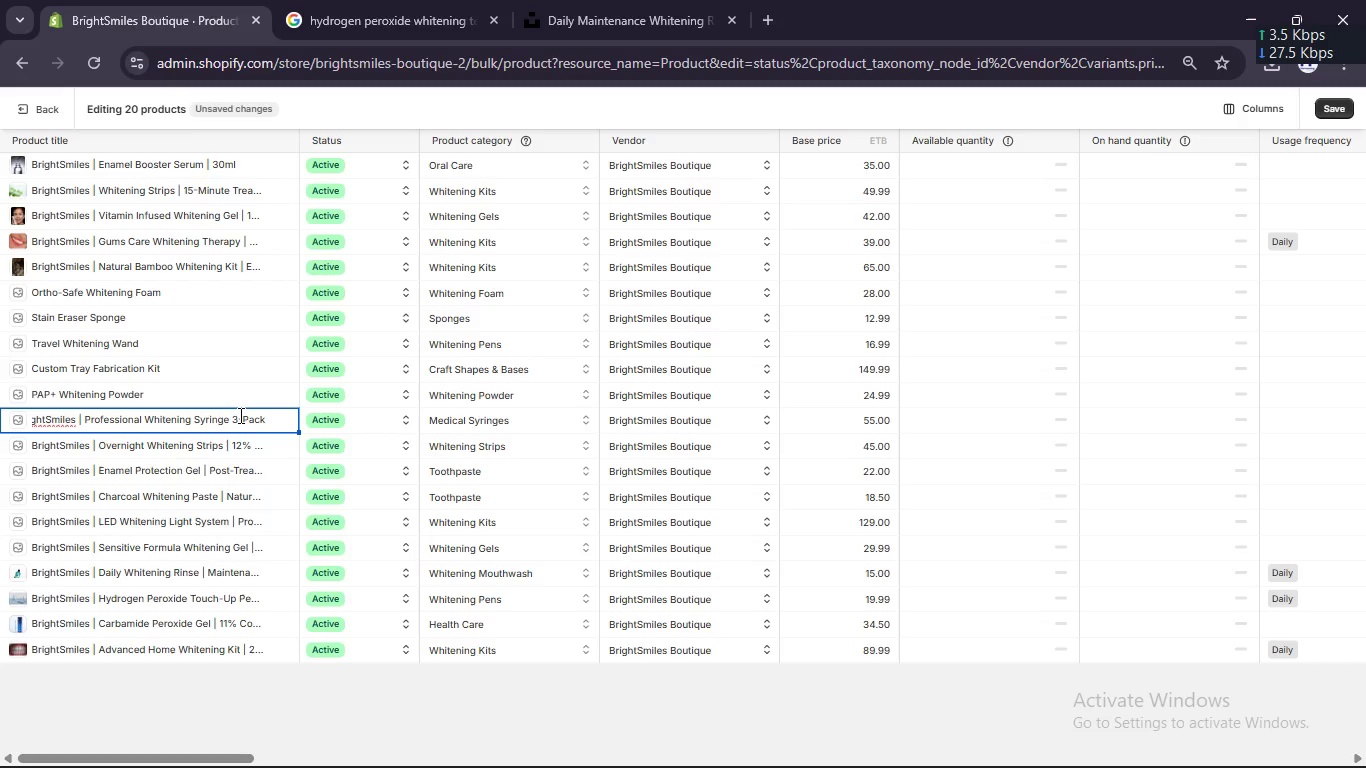 
left_click([239, 415])
 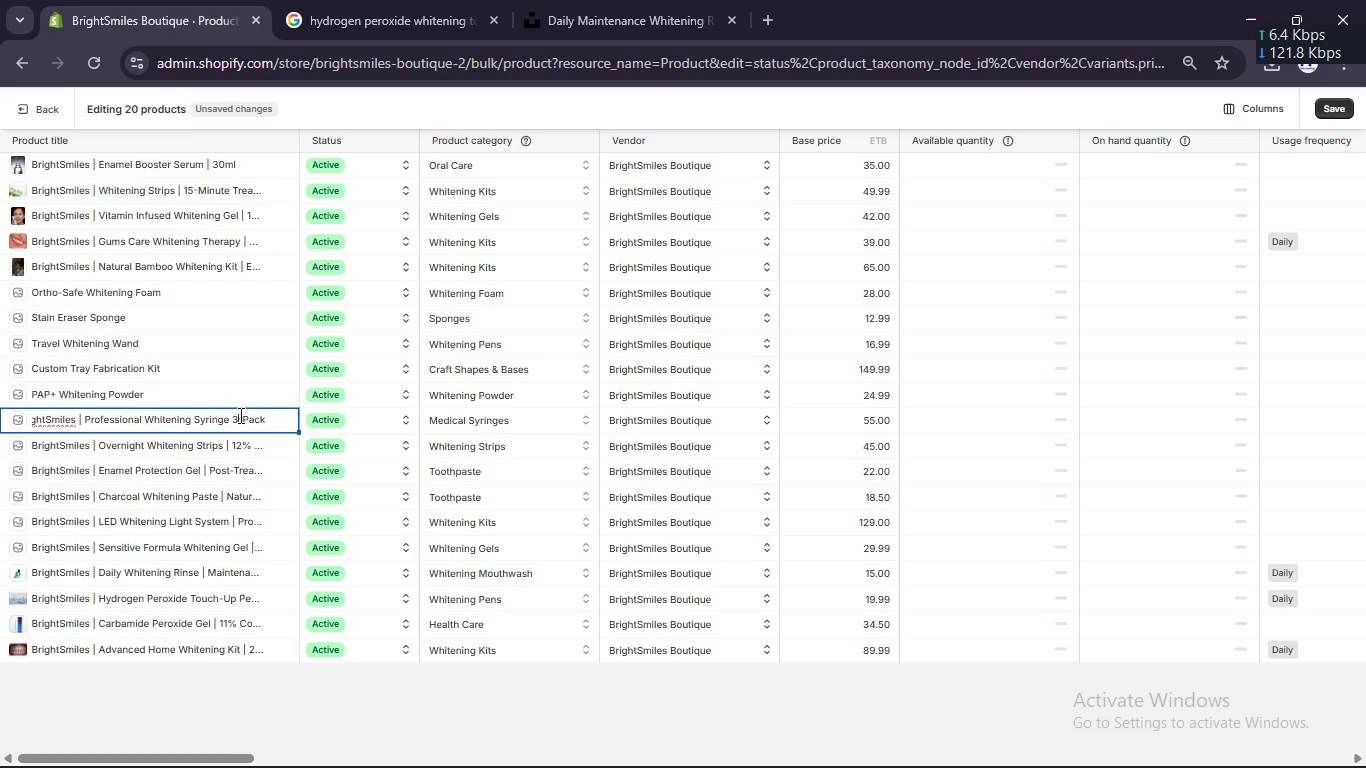 
key(ArrowRight)
 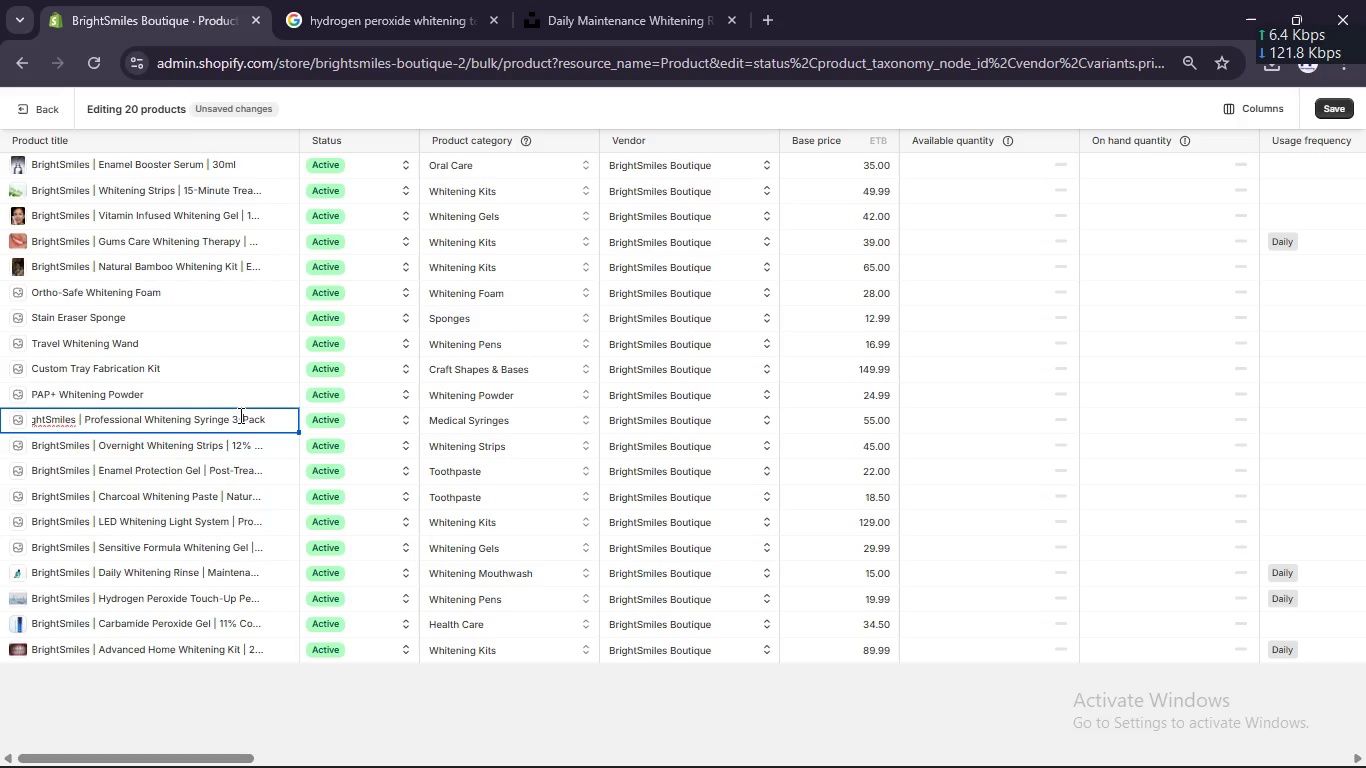 
key(Backspace)
 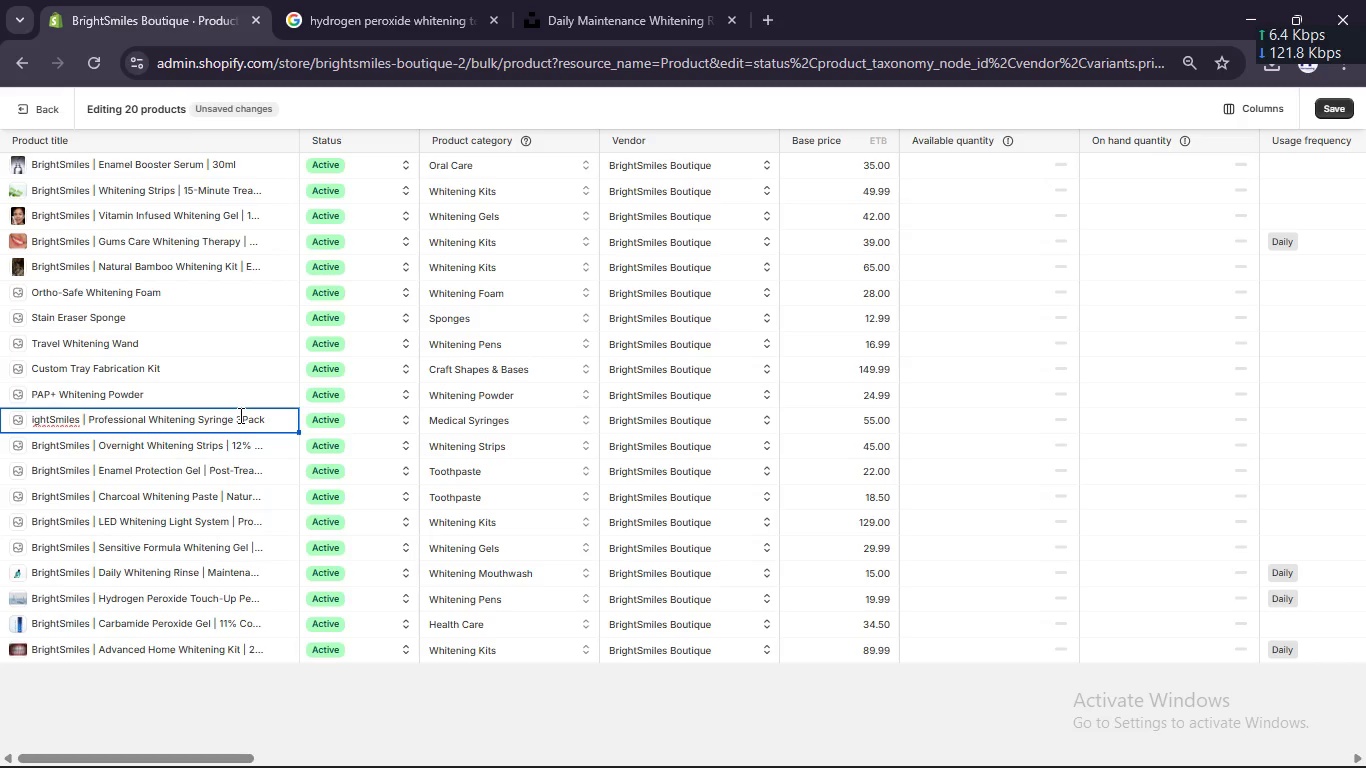 
key(Backspace)
 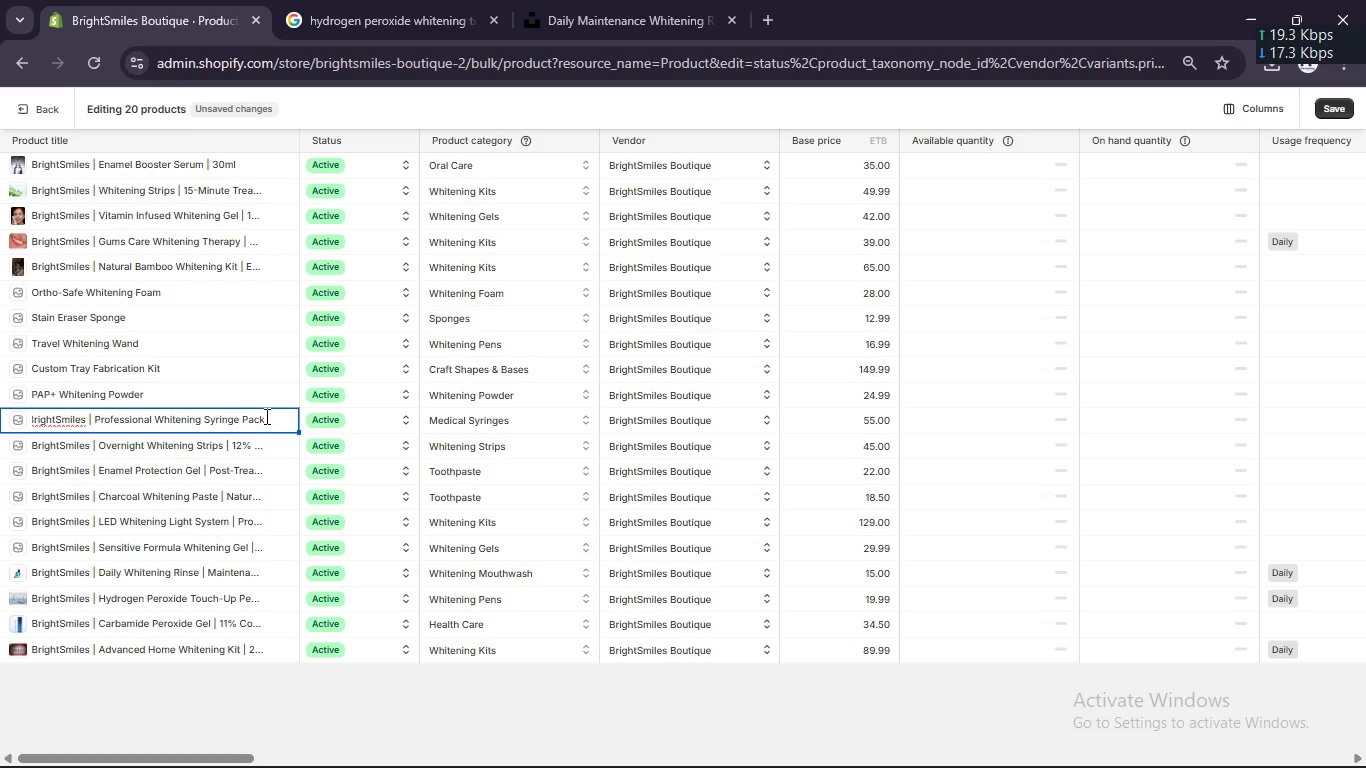 
left_click([266, 416])
 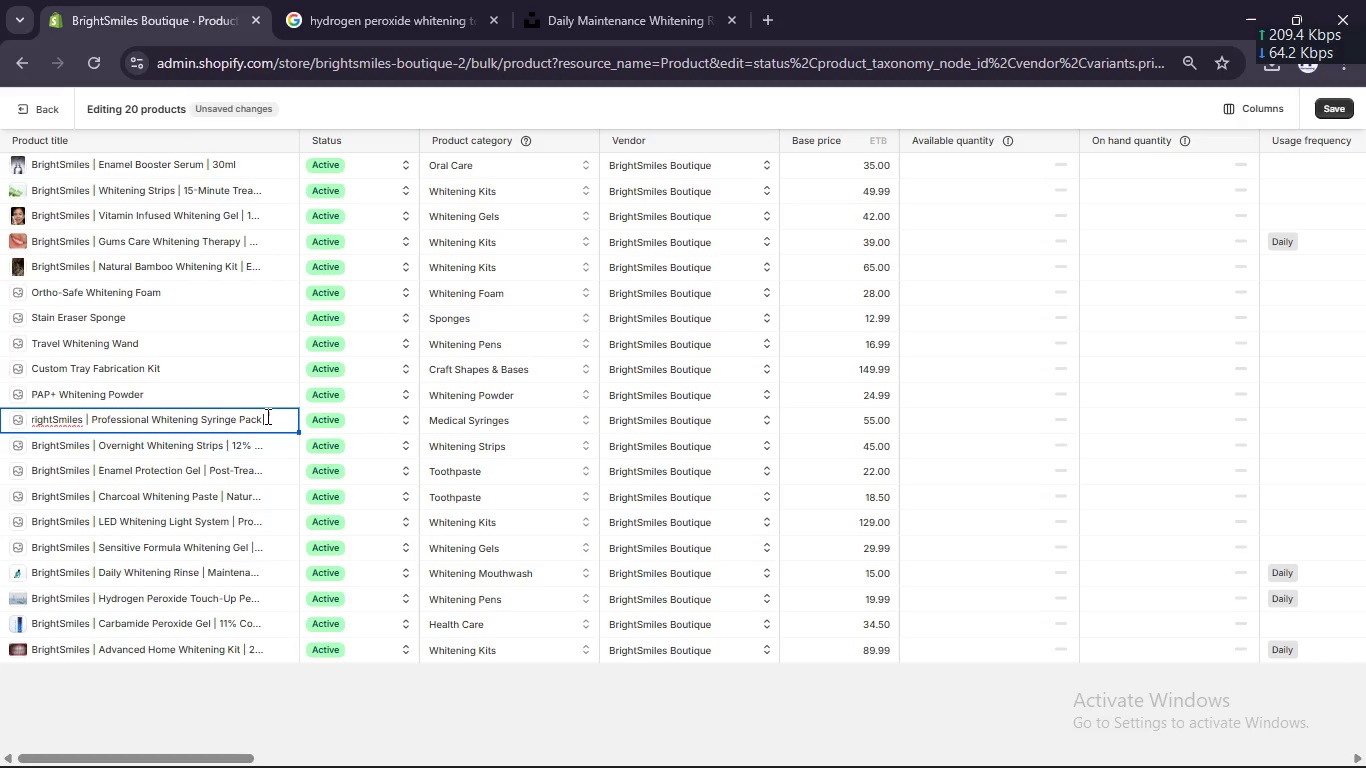 
type( [Break] 44\5)
key(Backspace)
key(Backspace)
type(% Concentration)
 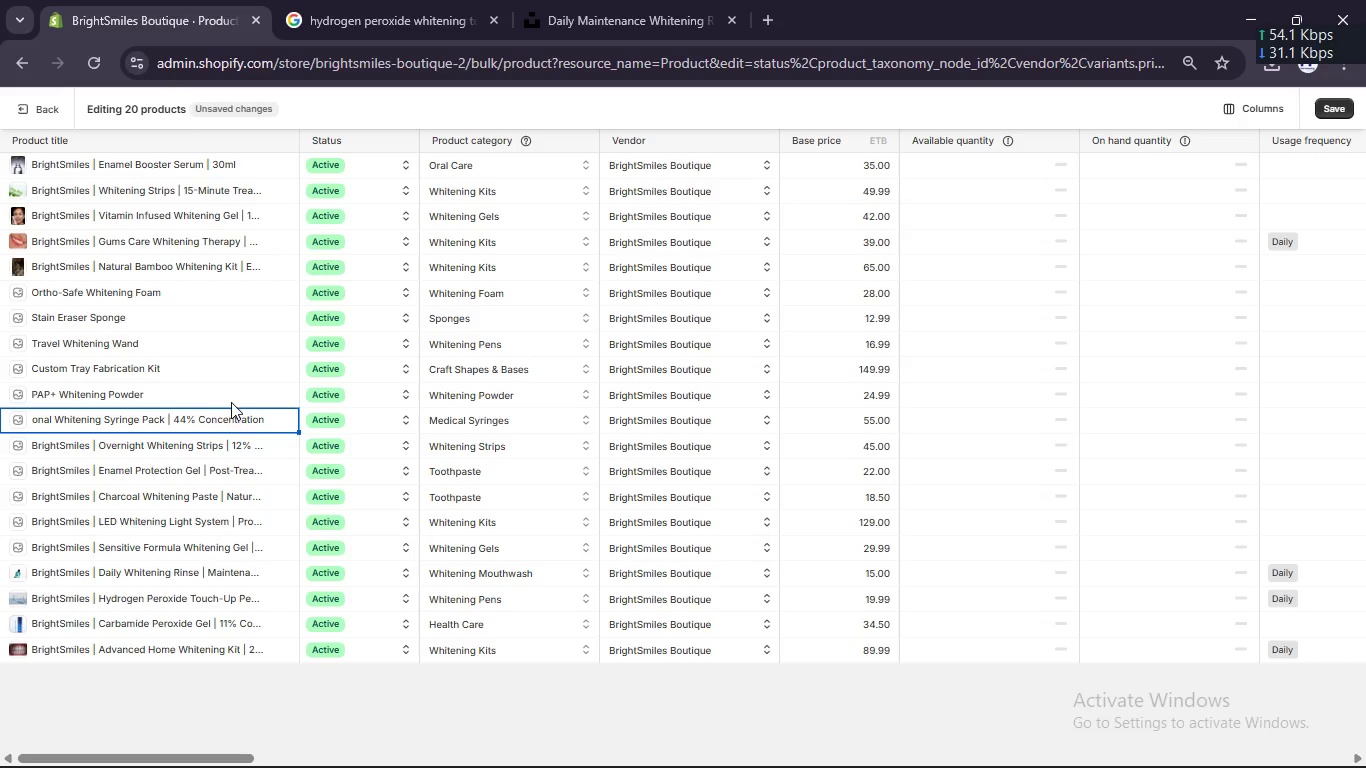 
left_click([202, 389])
 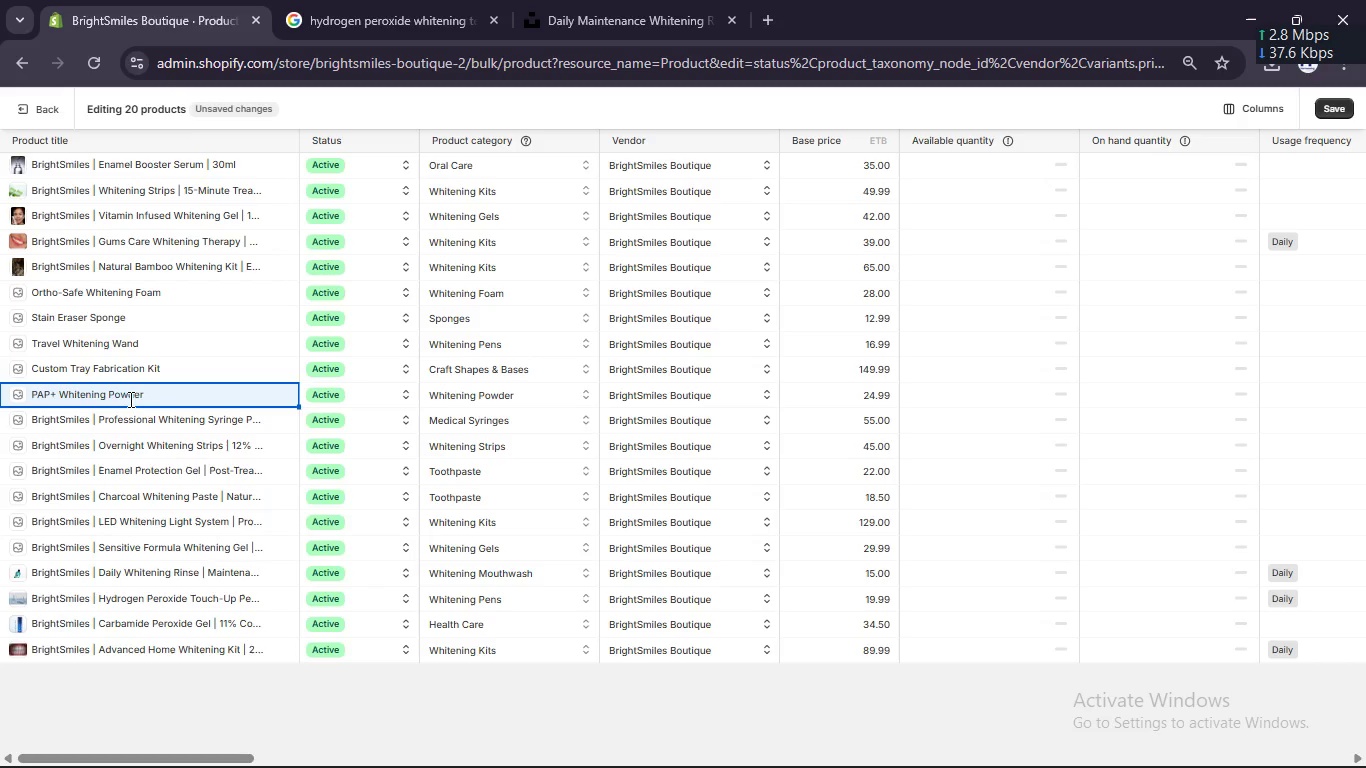 
left_click([32, 394])
 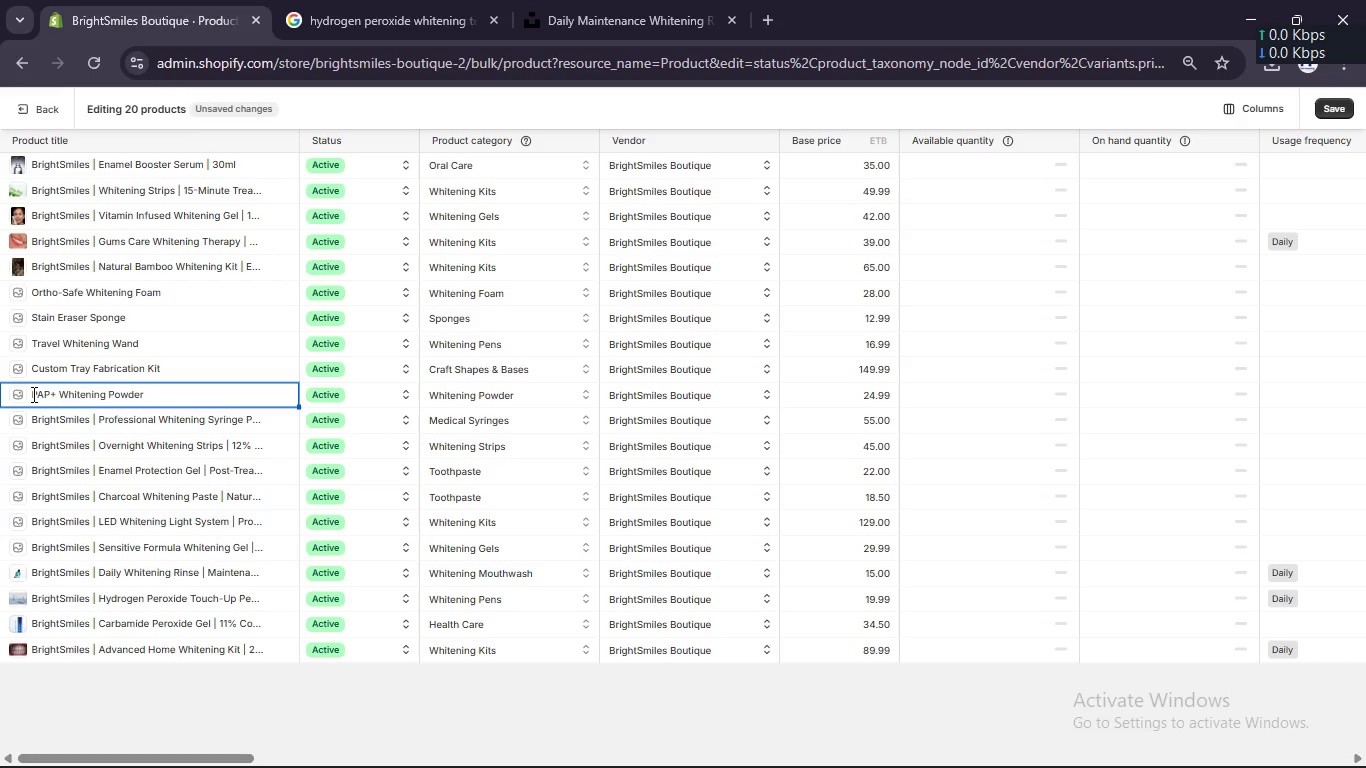 
key(Control+V)
 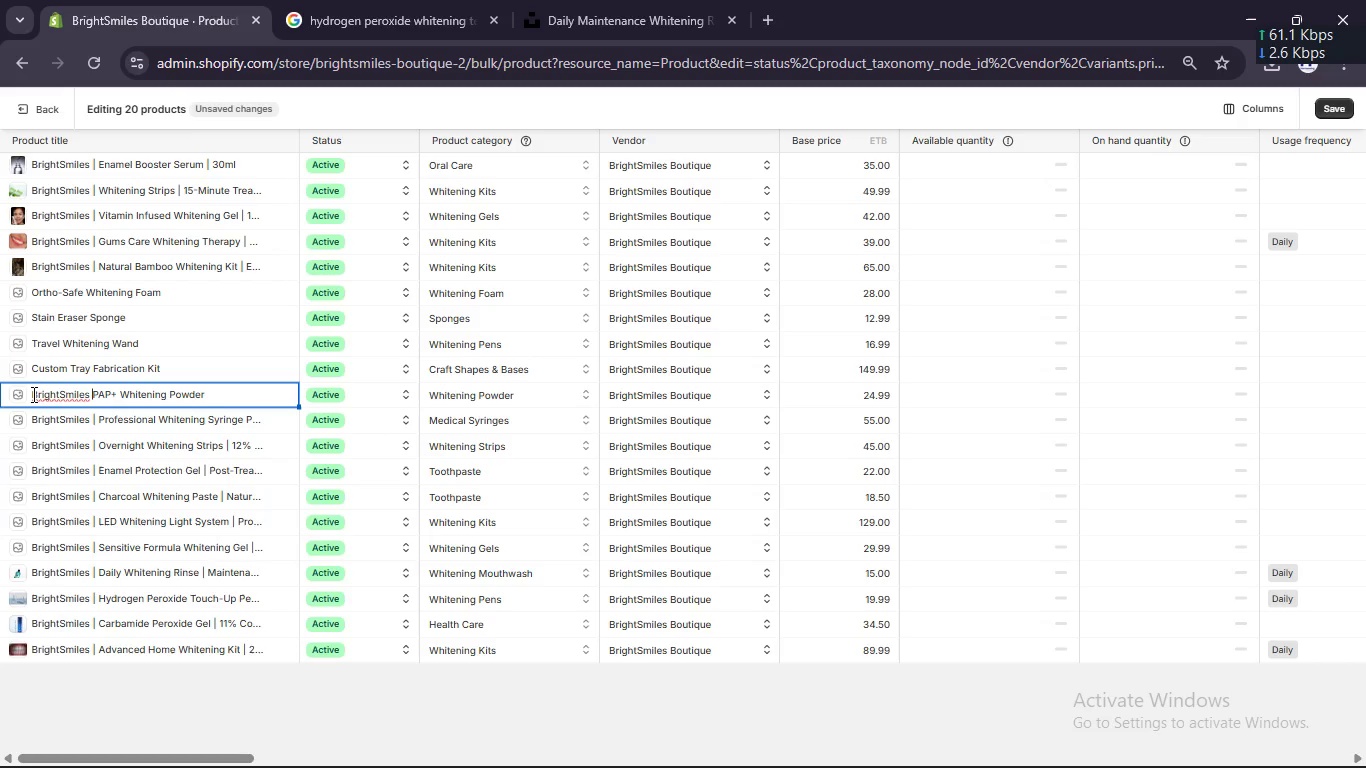 
key(Shift+ShiftLeft)
 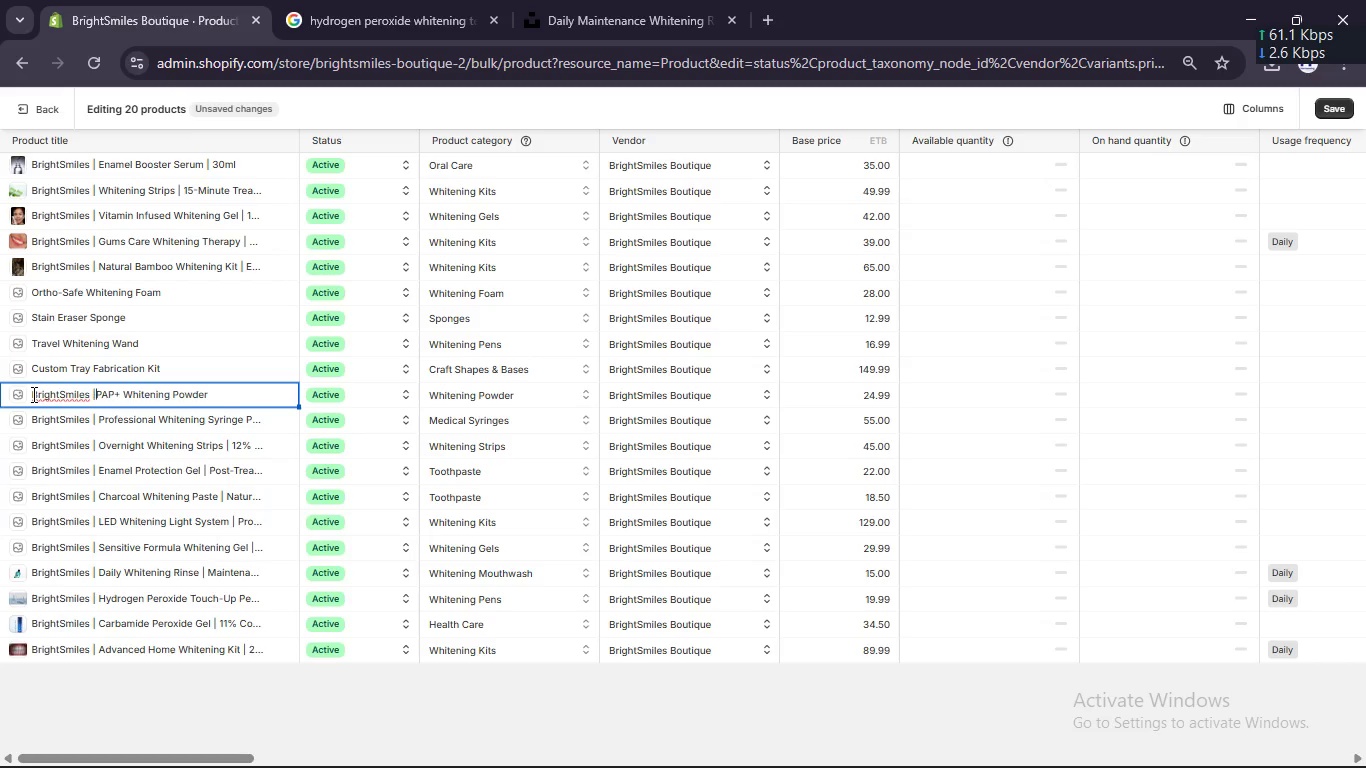 
key(Shift+Break)
 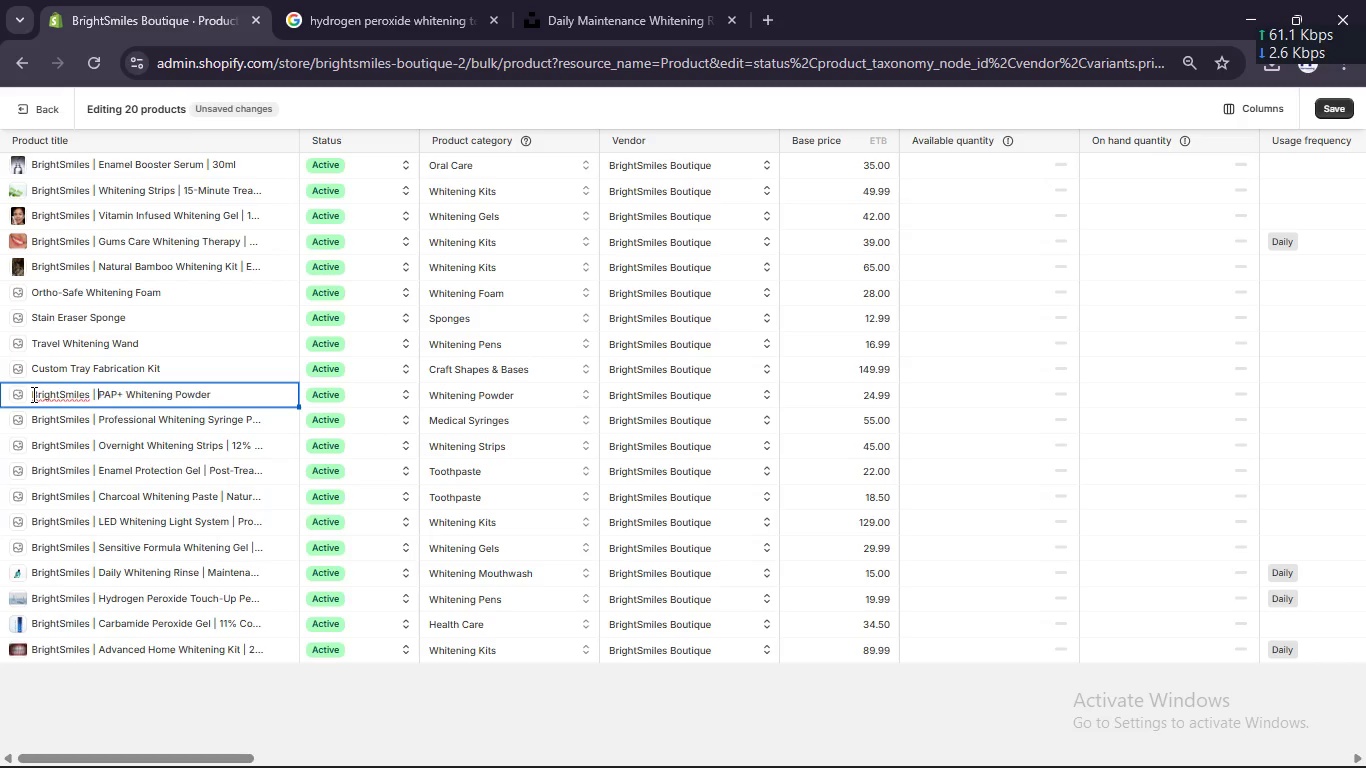 
key(Space)
 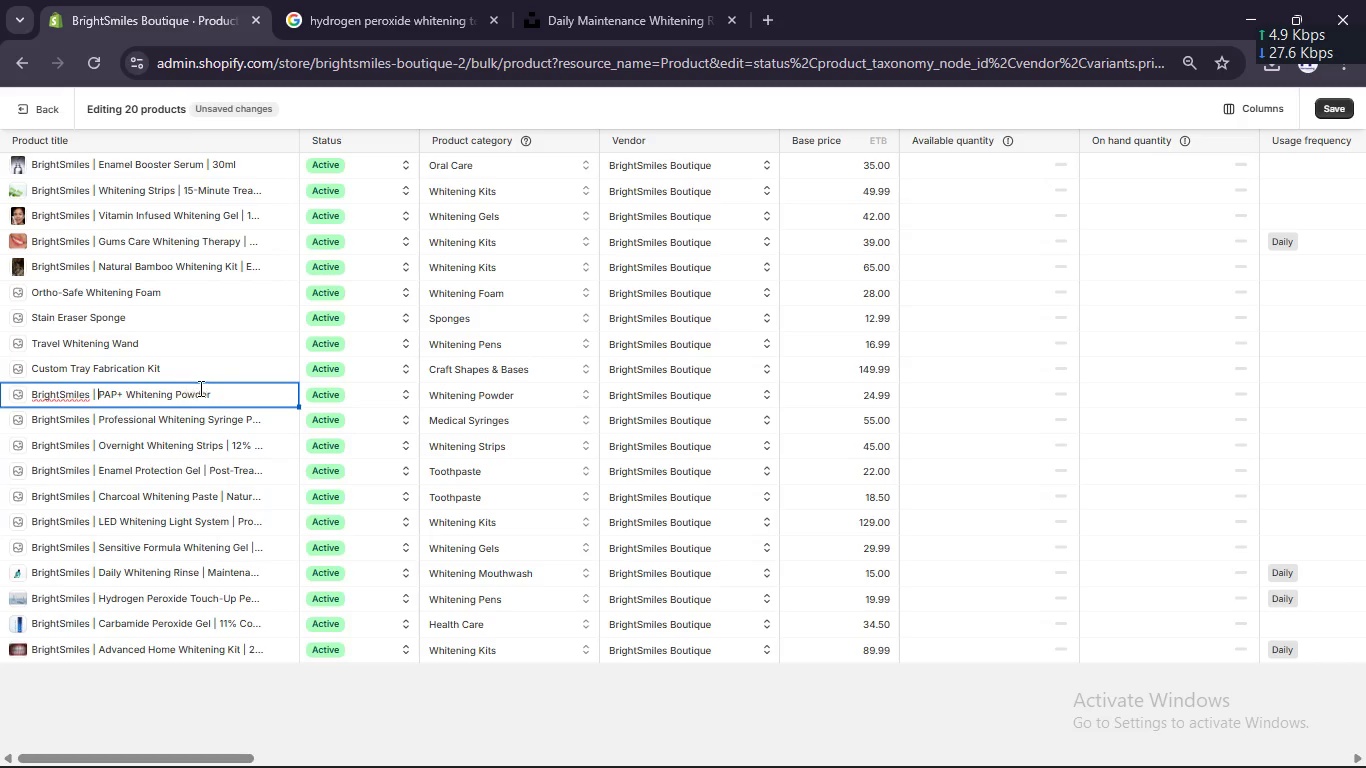 
left_click([226, 388])
 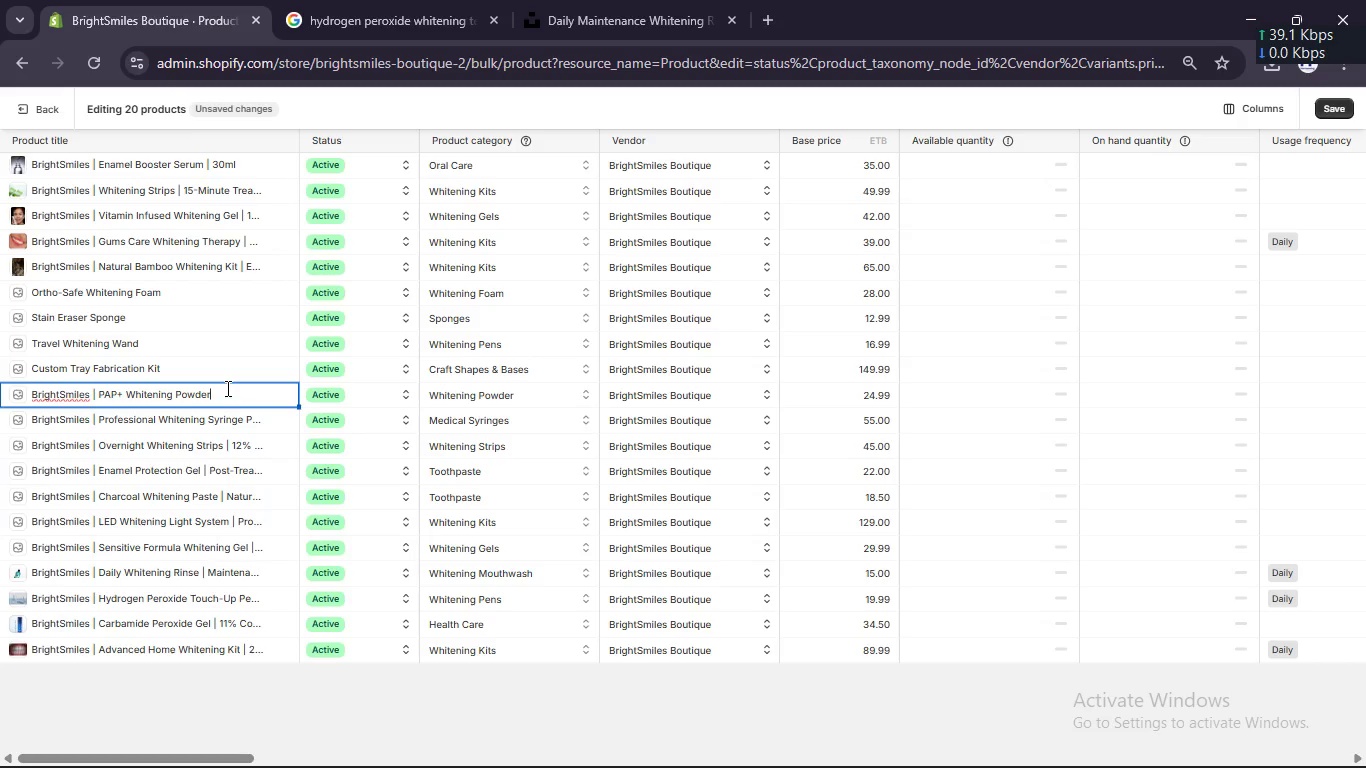 
type( [Break] Peroxide )
key(Backspace)
type(0)
key(Backspace)
type(-Free)
 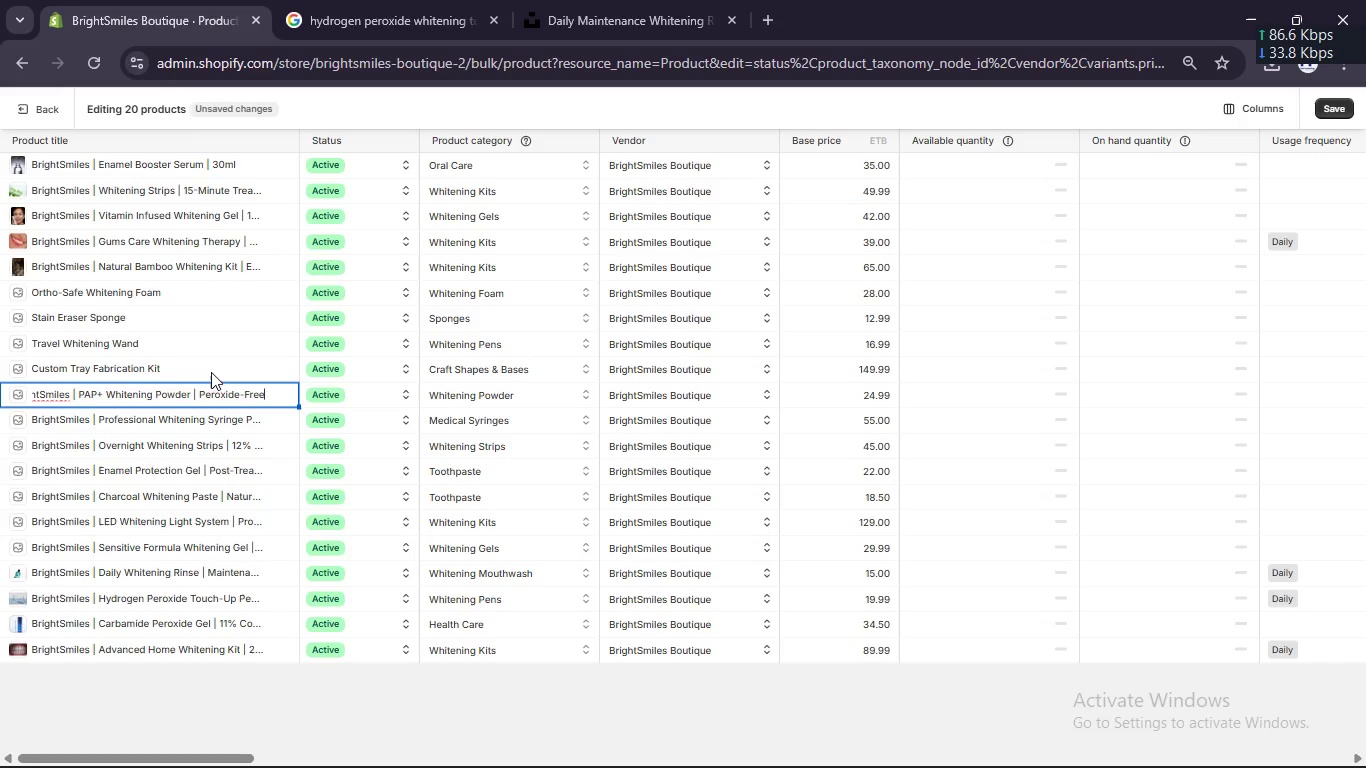 
left_click([204, 364])
 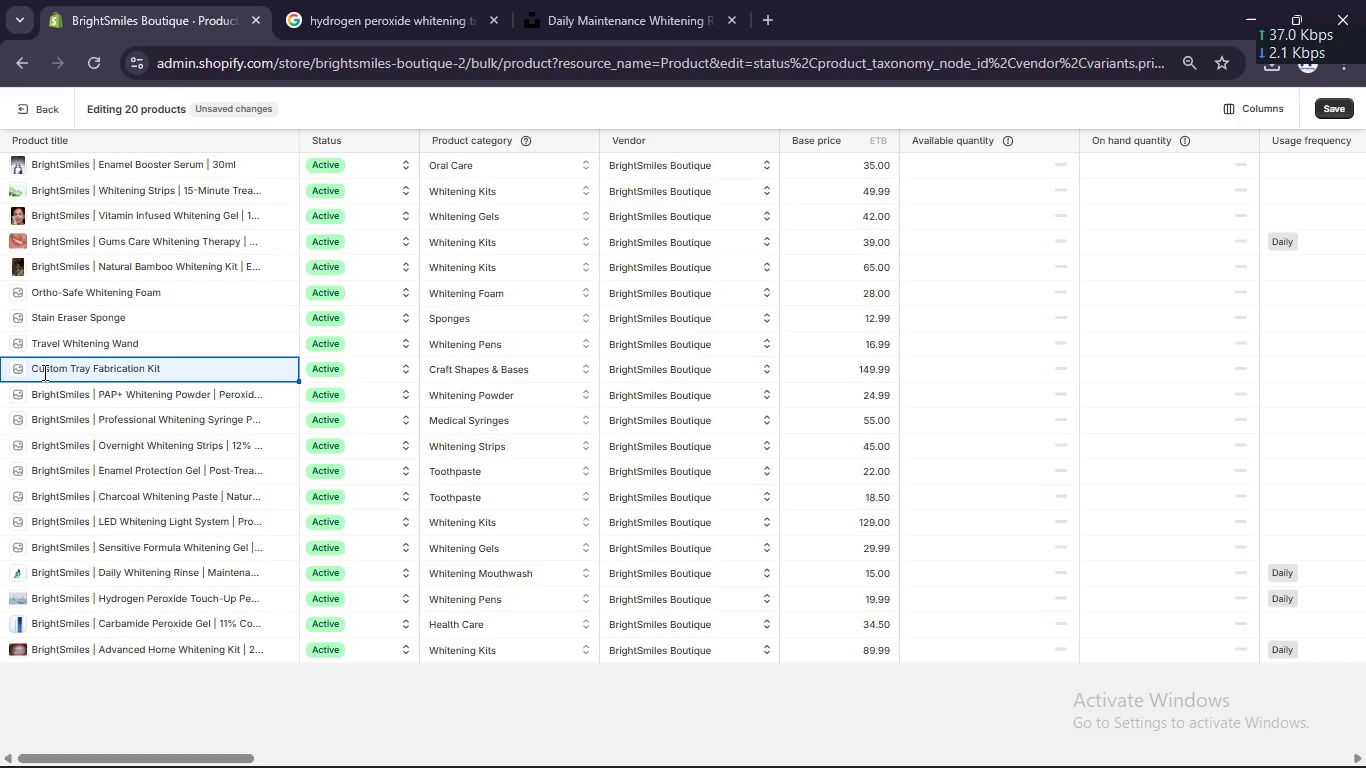 
left_click([37, 372])
 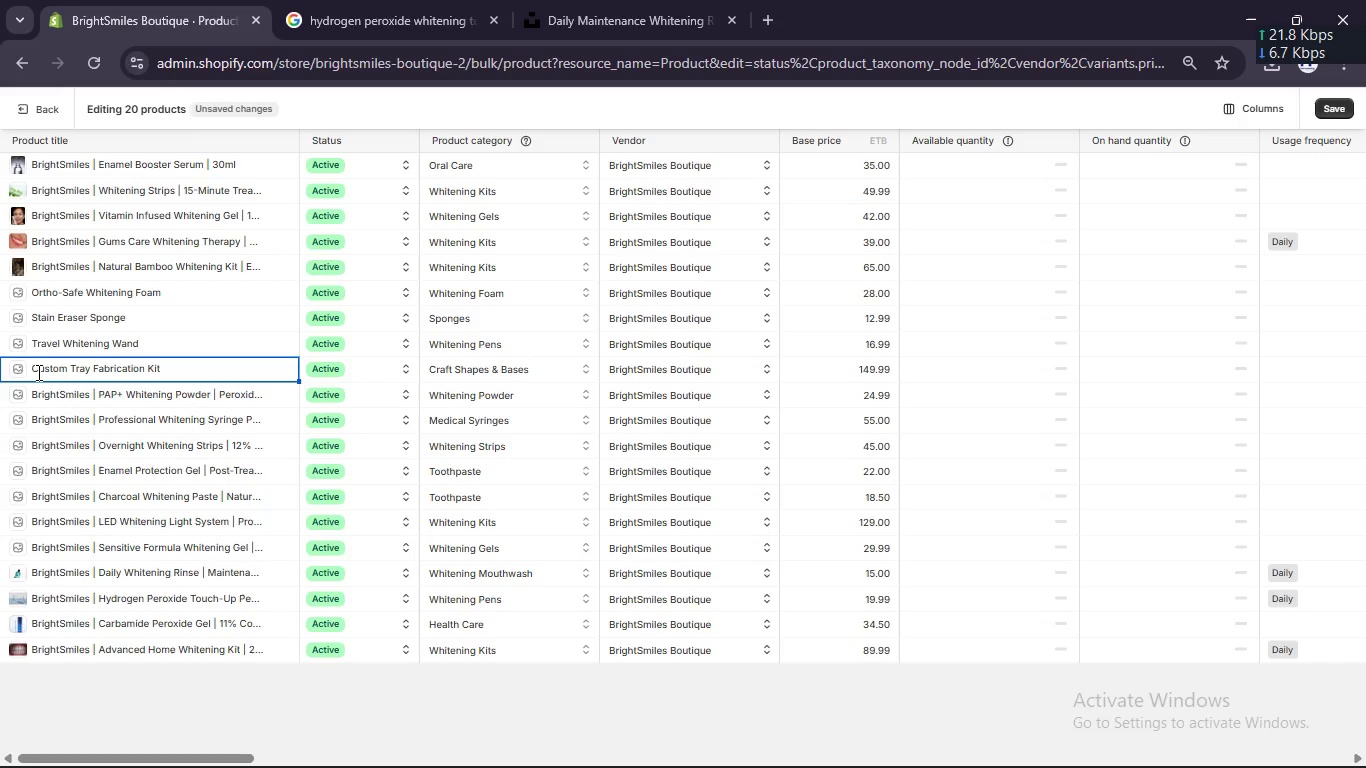 
key(ArrowLeft)
 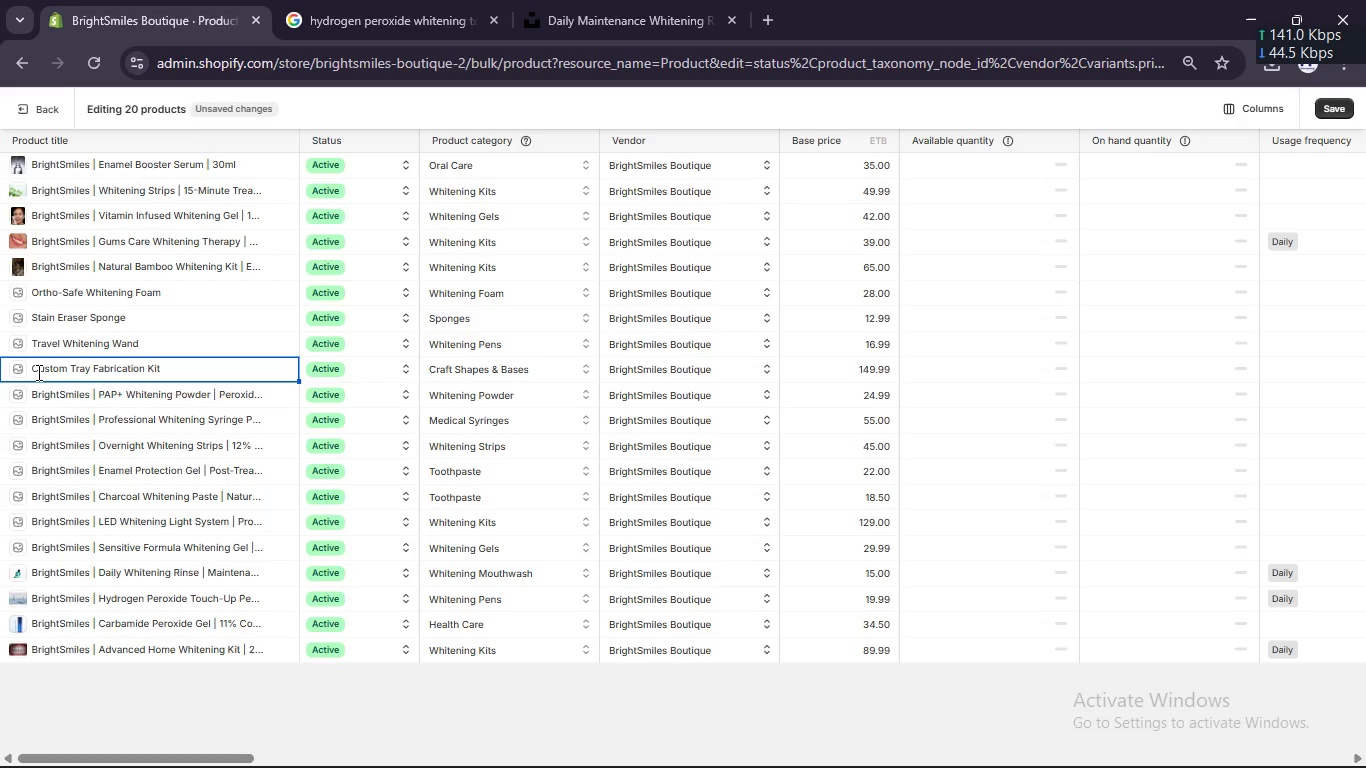 
key(Control+V)
 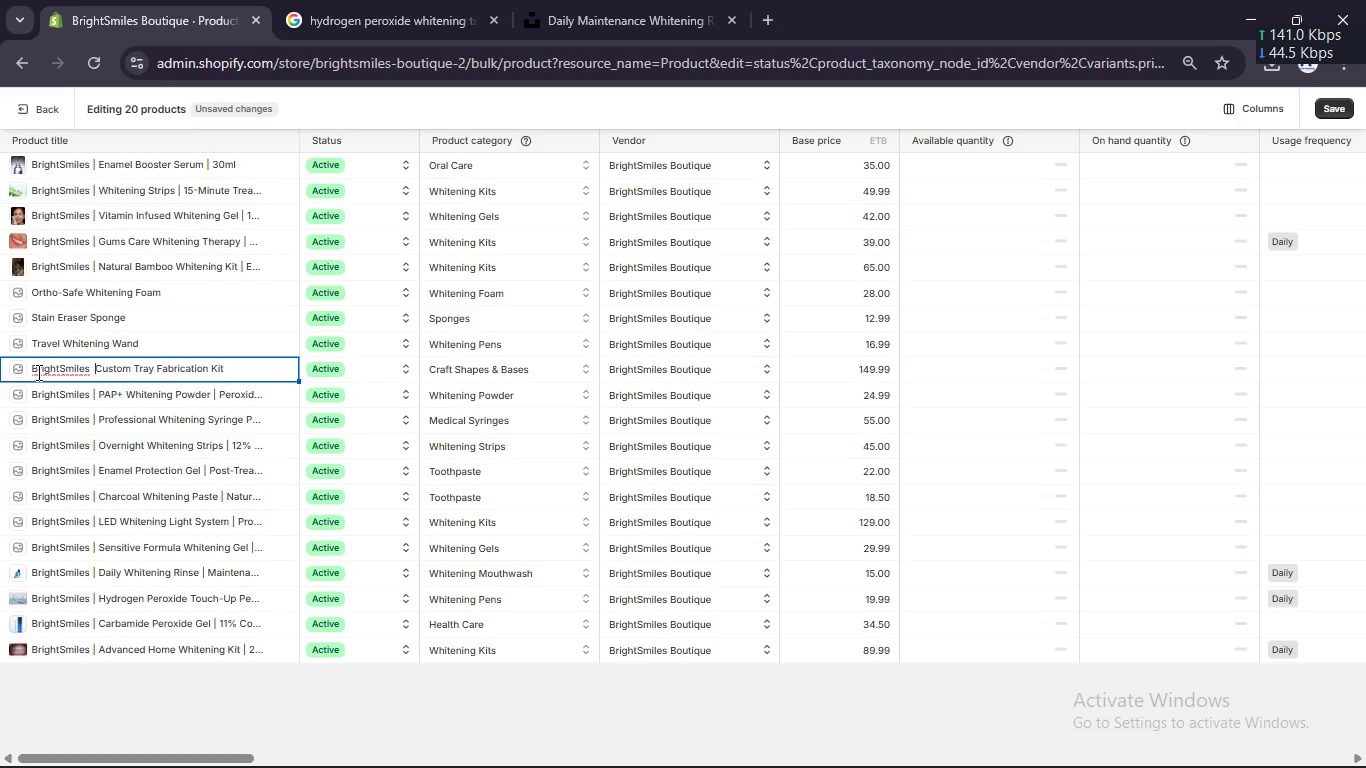 
key(Space)
 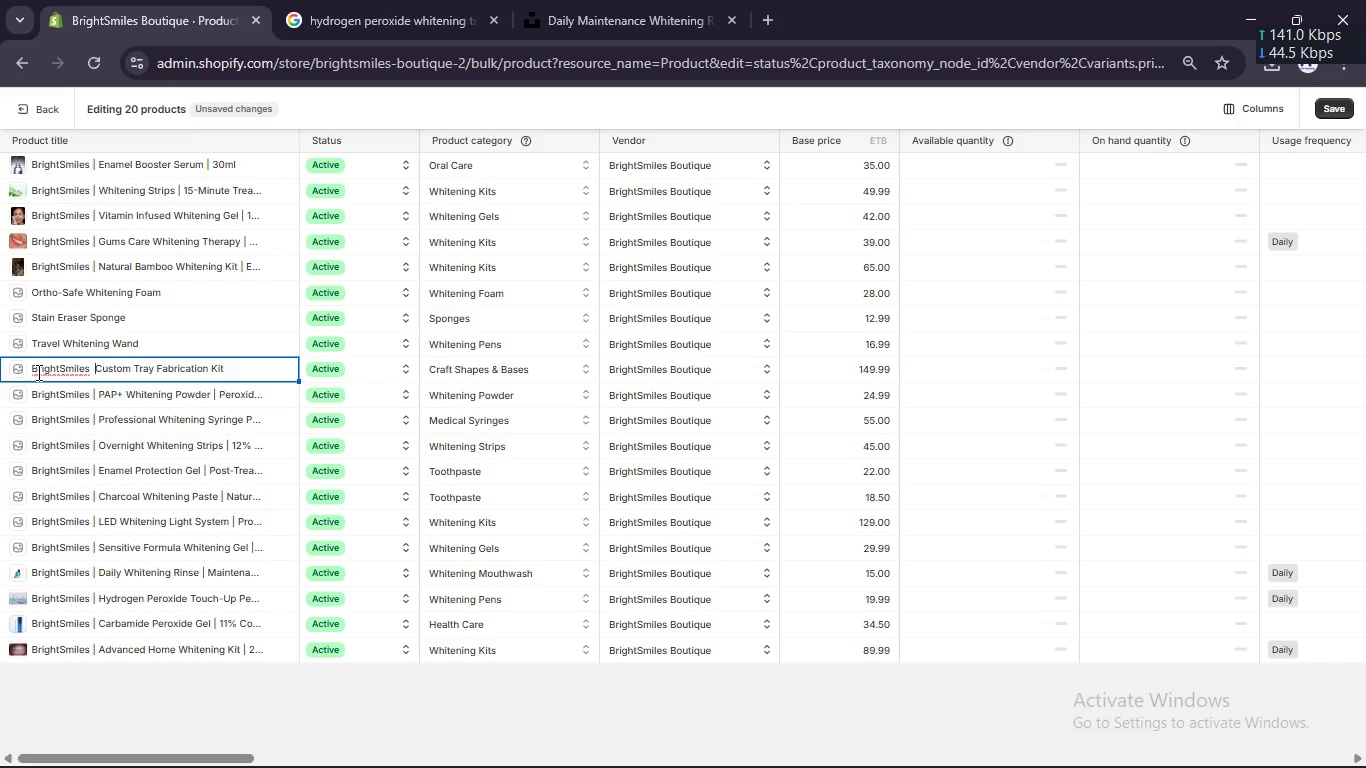 
key(Shift+Break)
 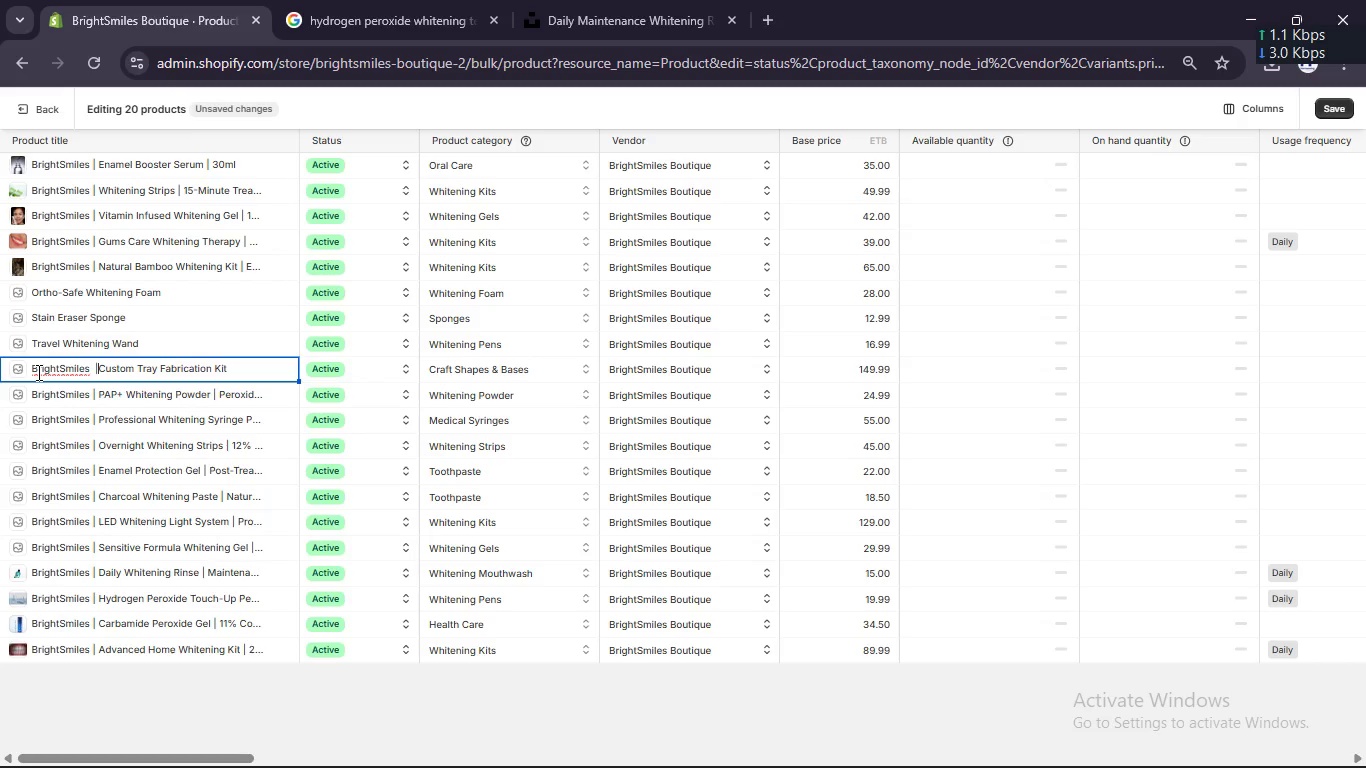 
key(Backspace)
 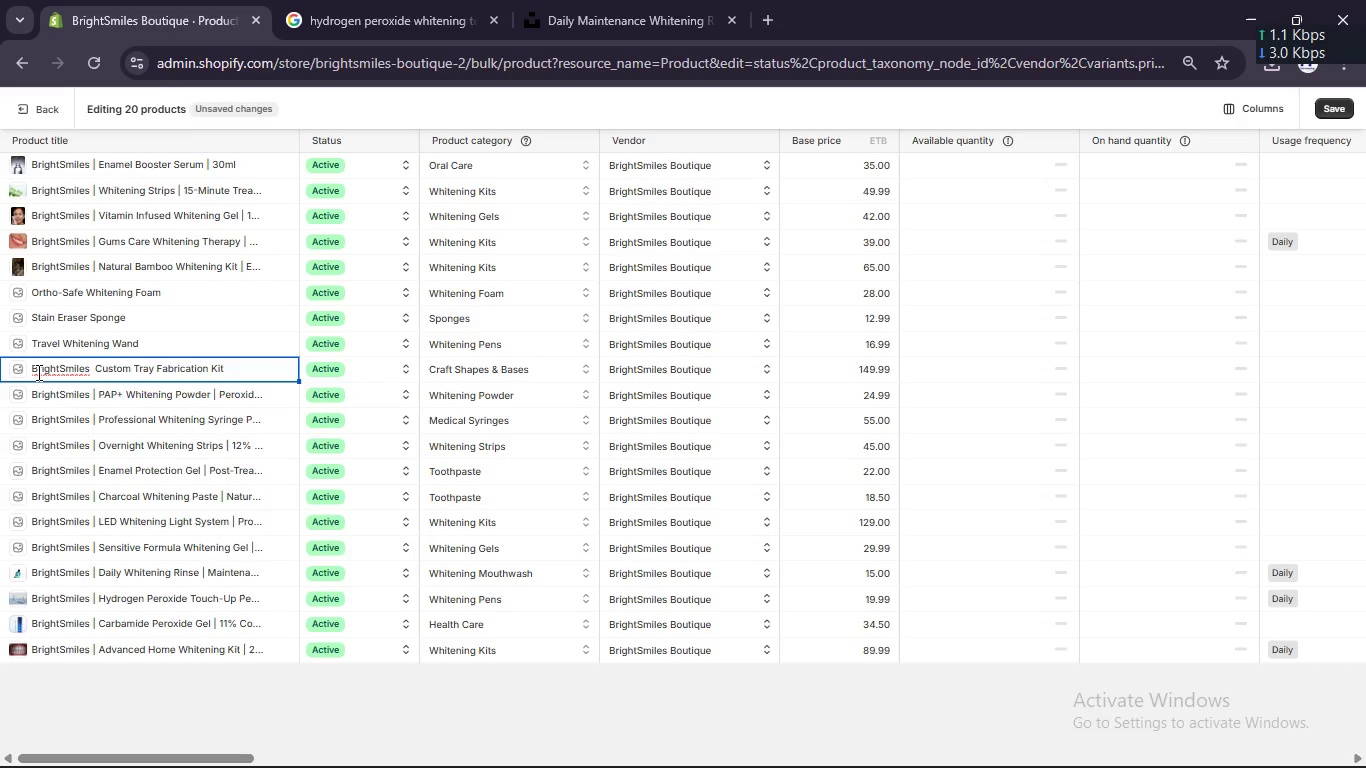 
key(Backspace)
 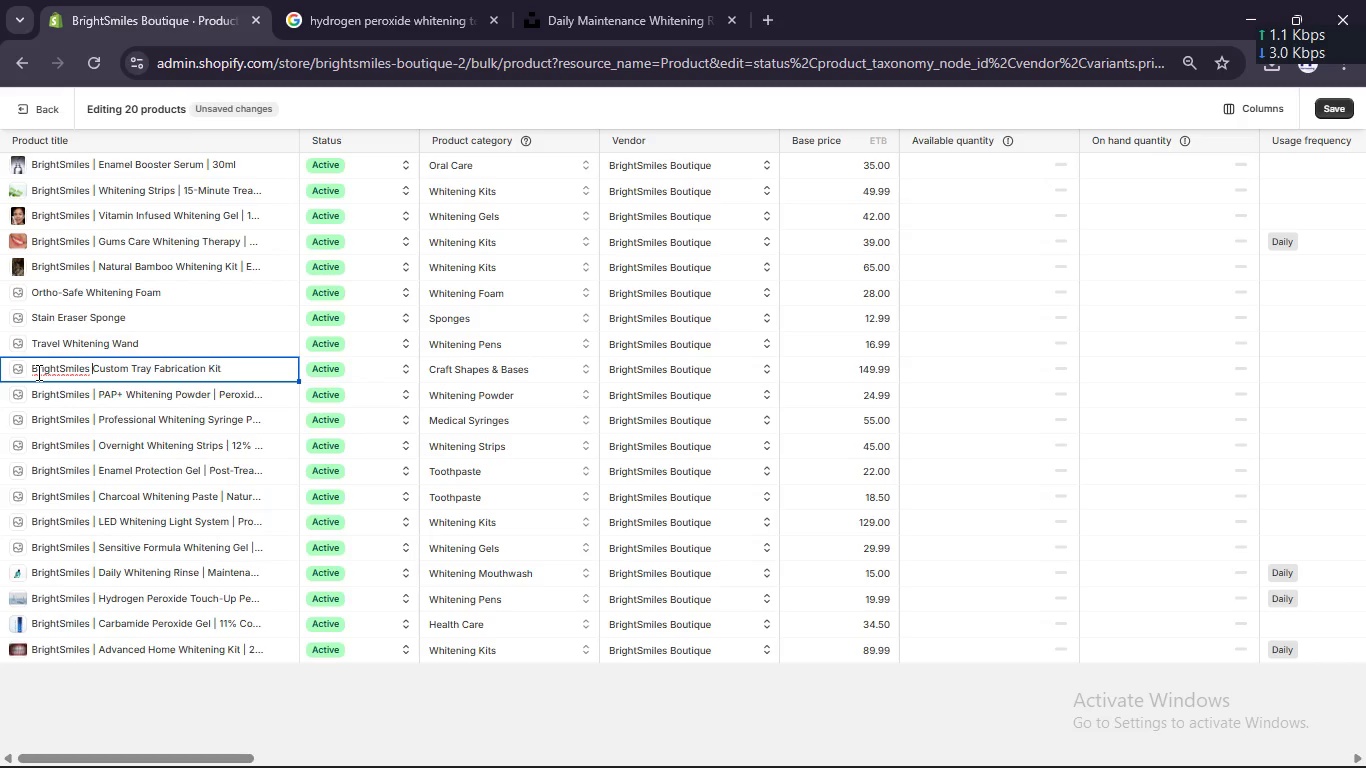 
key(Shift+Break)
 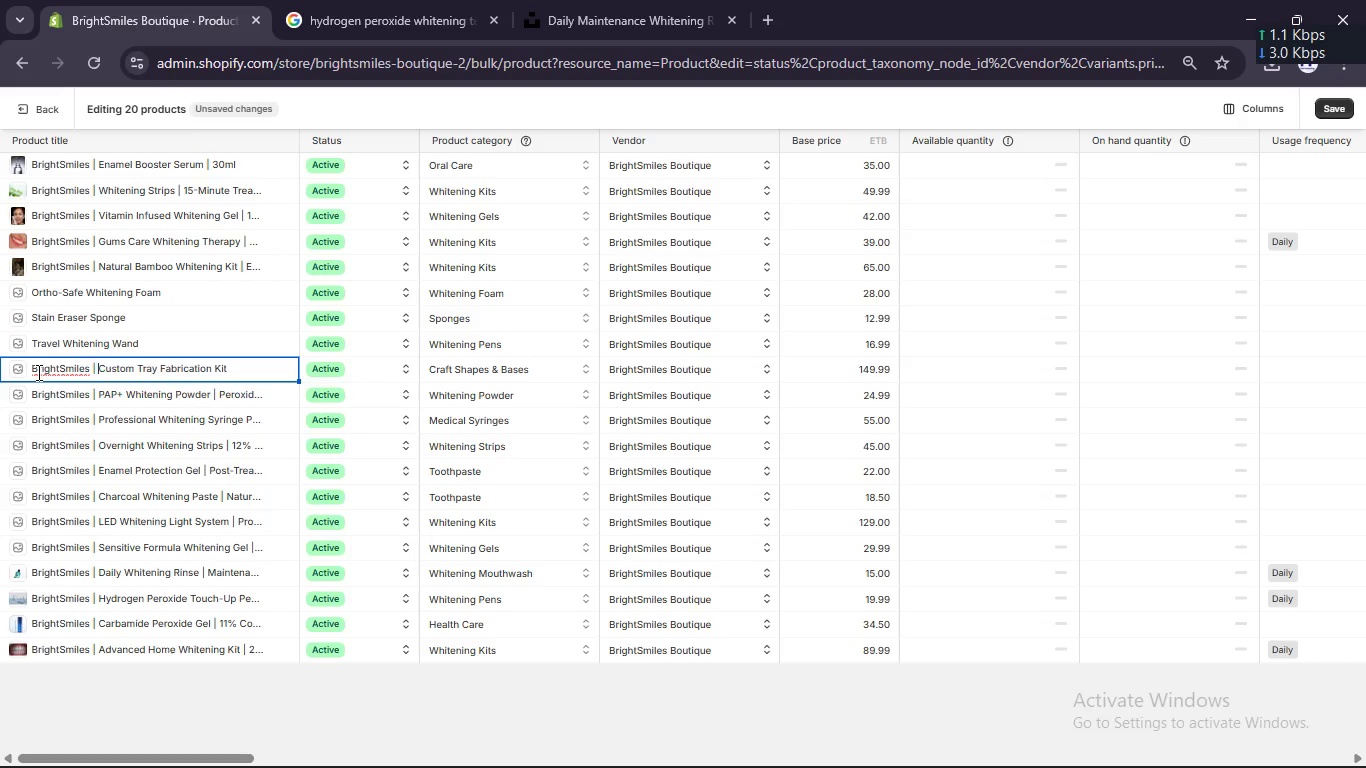 
key(Space)
 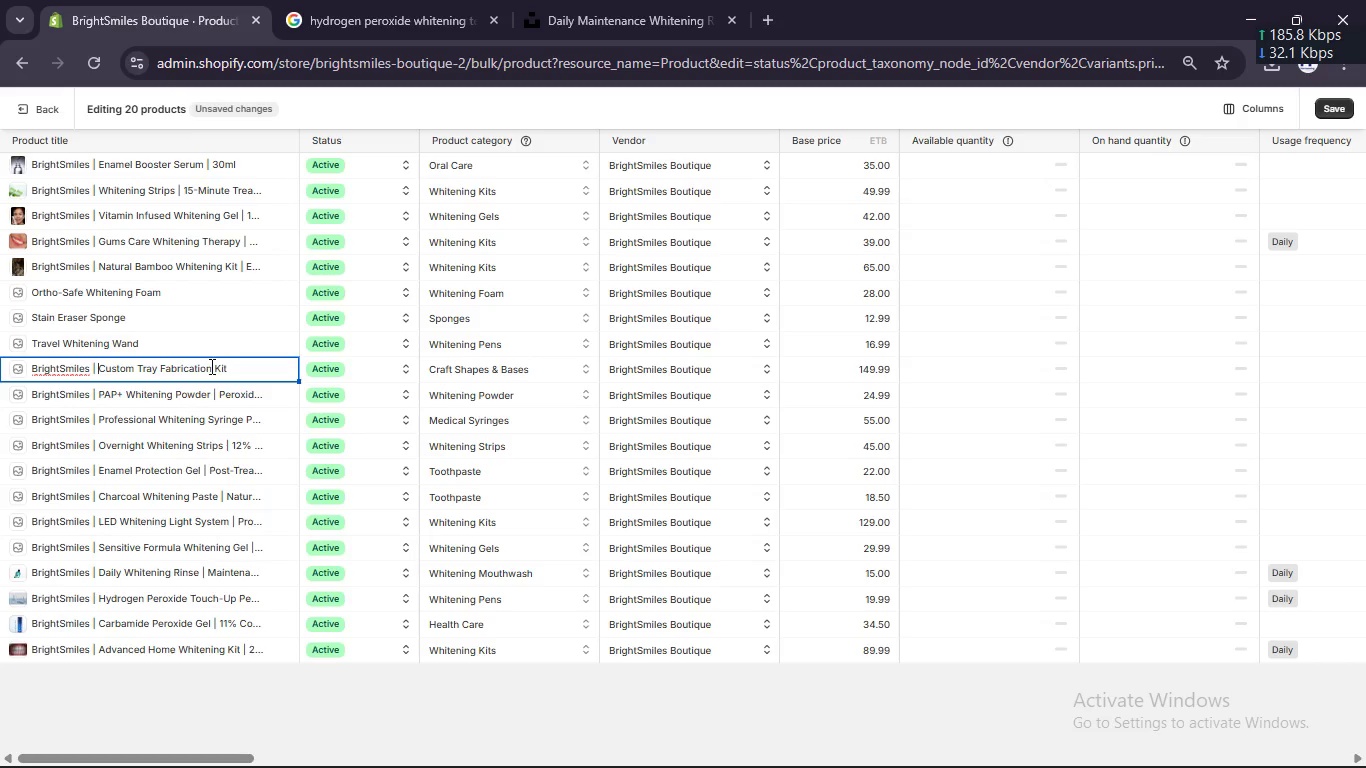 
left_click([258, 362])
 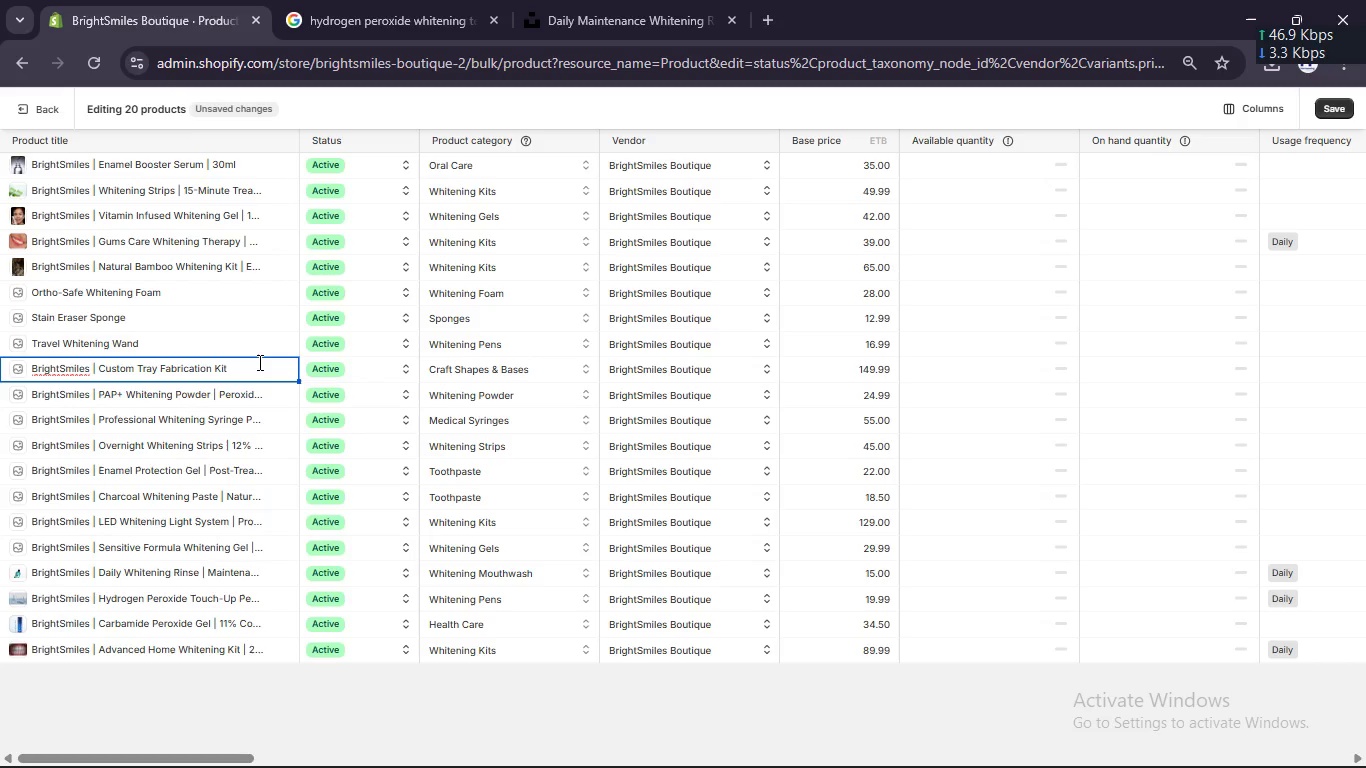 
type( [Break] At-Home System)
 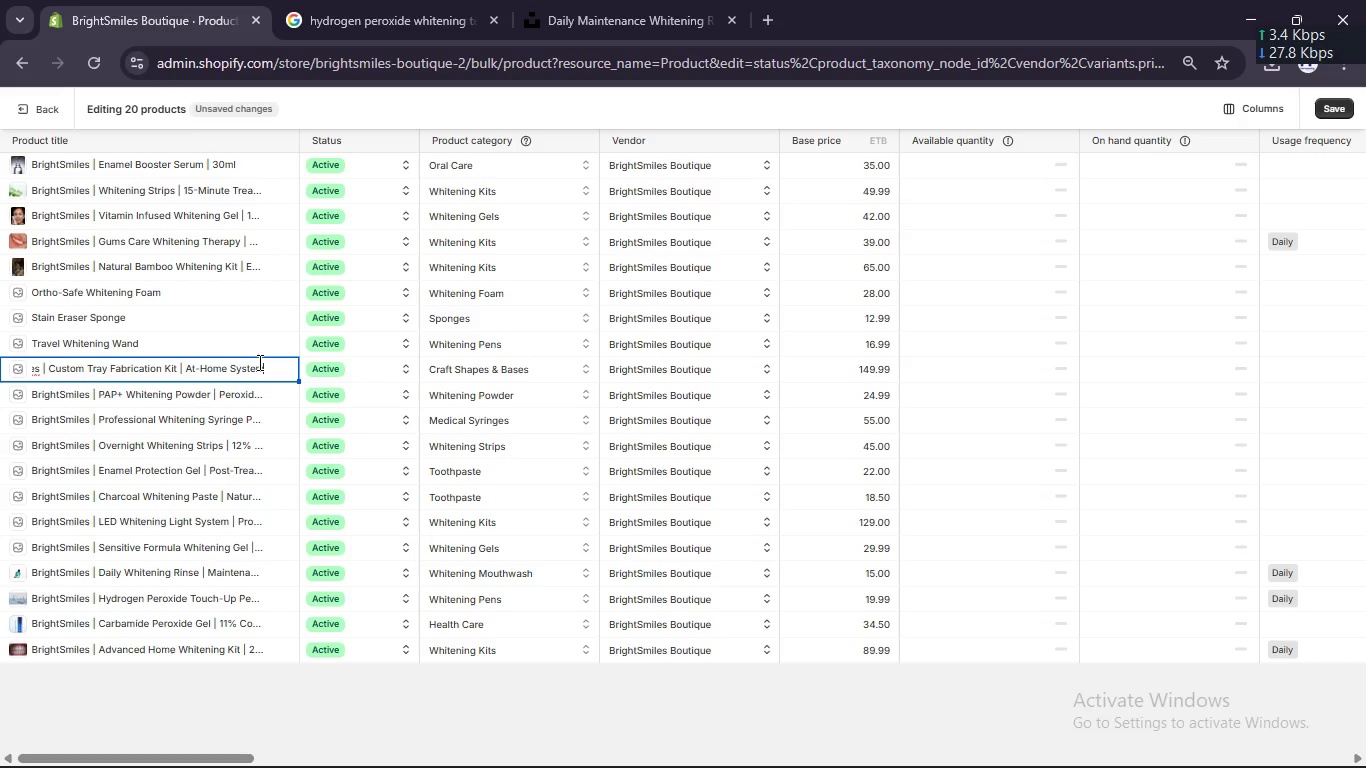 
left_click([240, 339])
 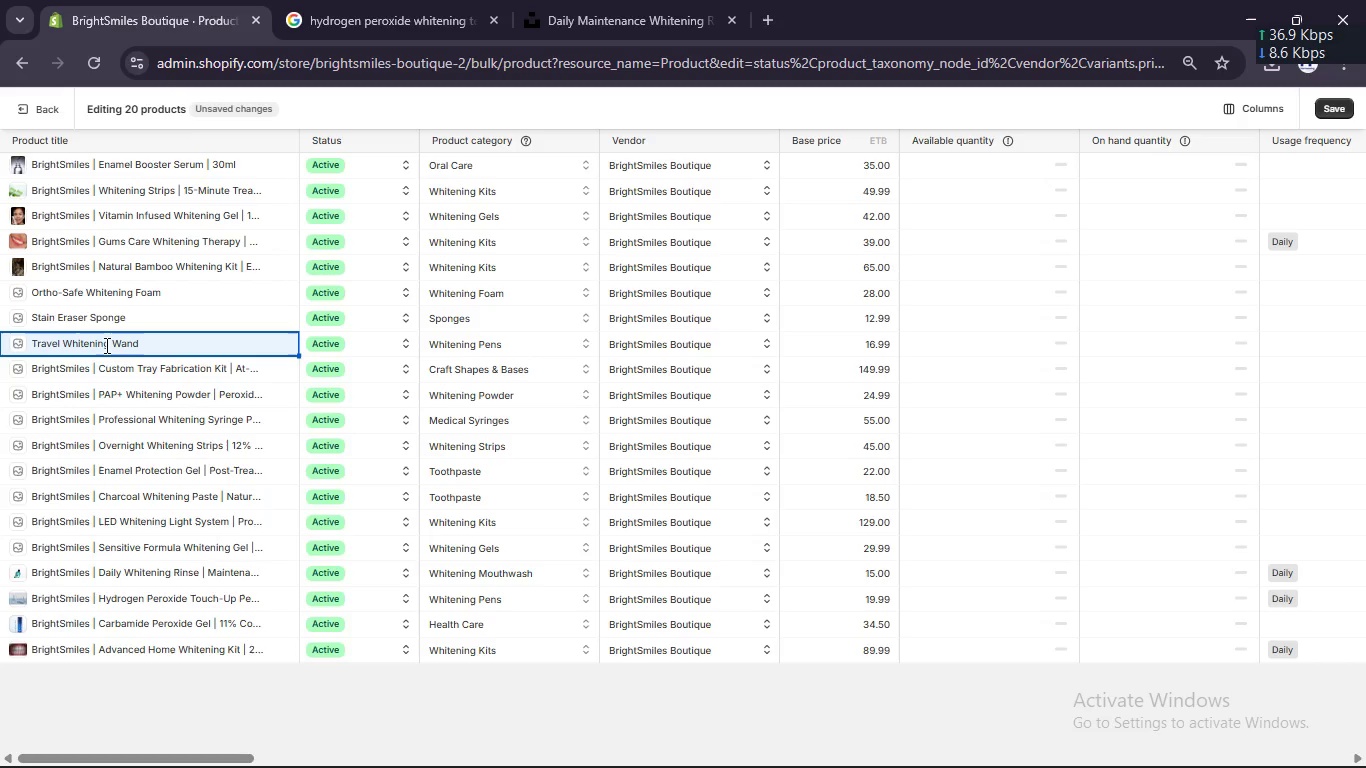 
left_click([34, 340])
 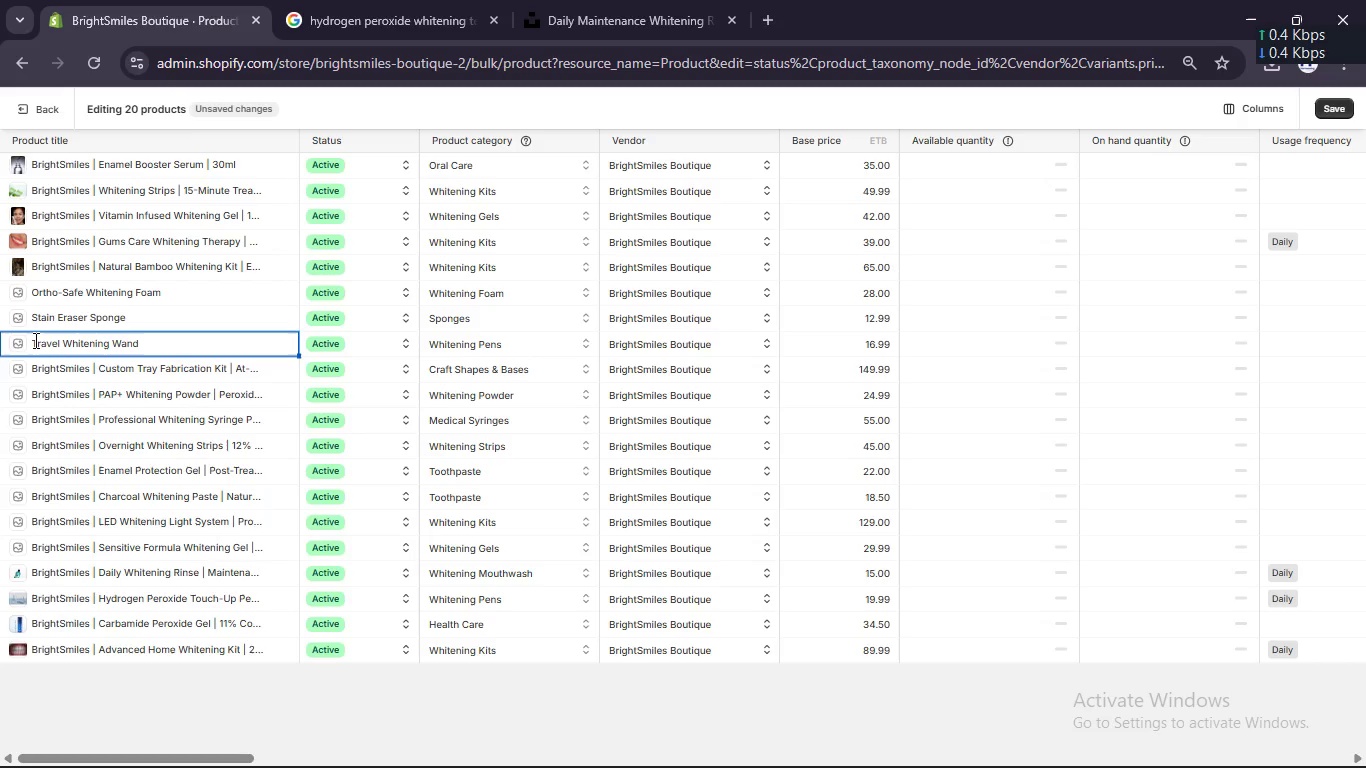 
key(Control+ControlLeft)
 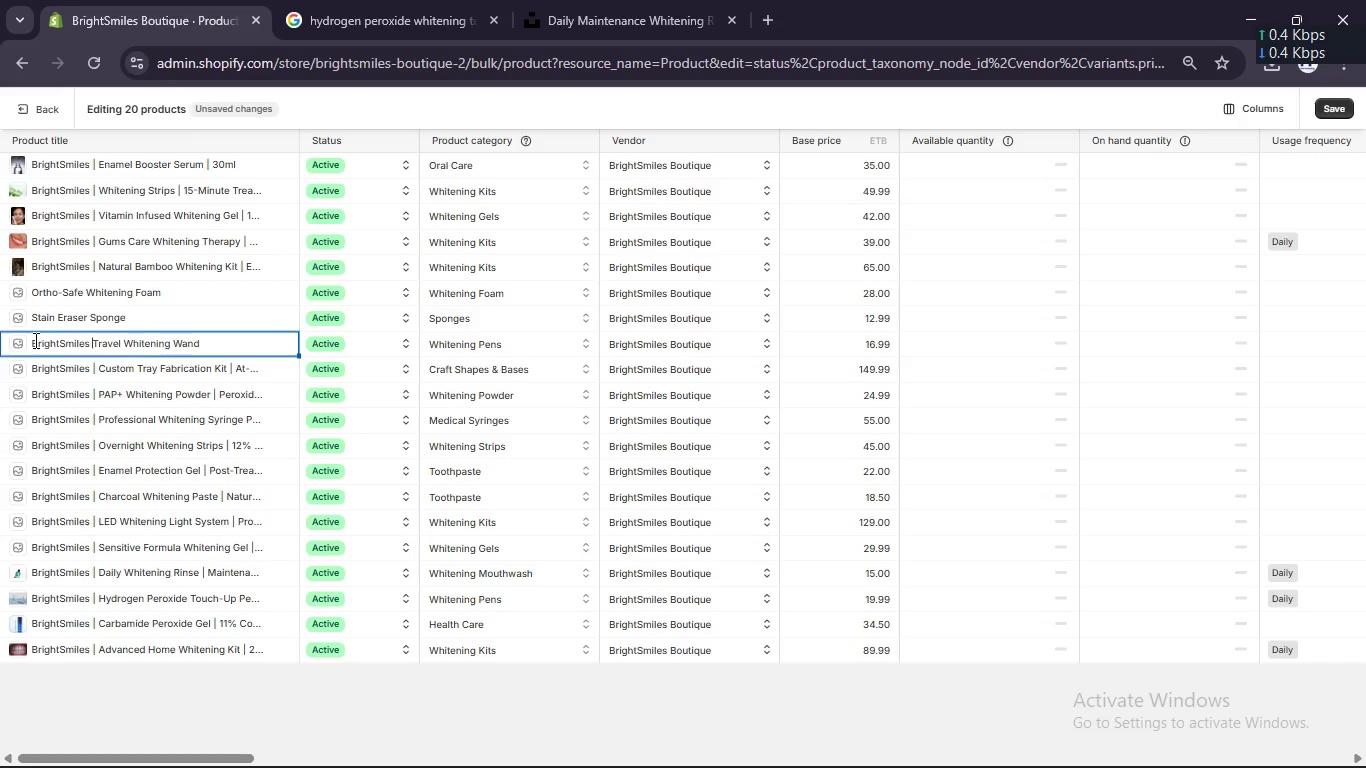 
key(Control+V)
 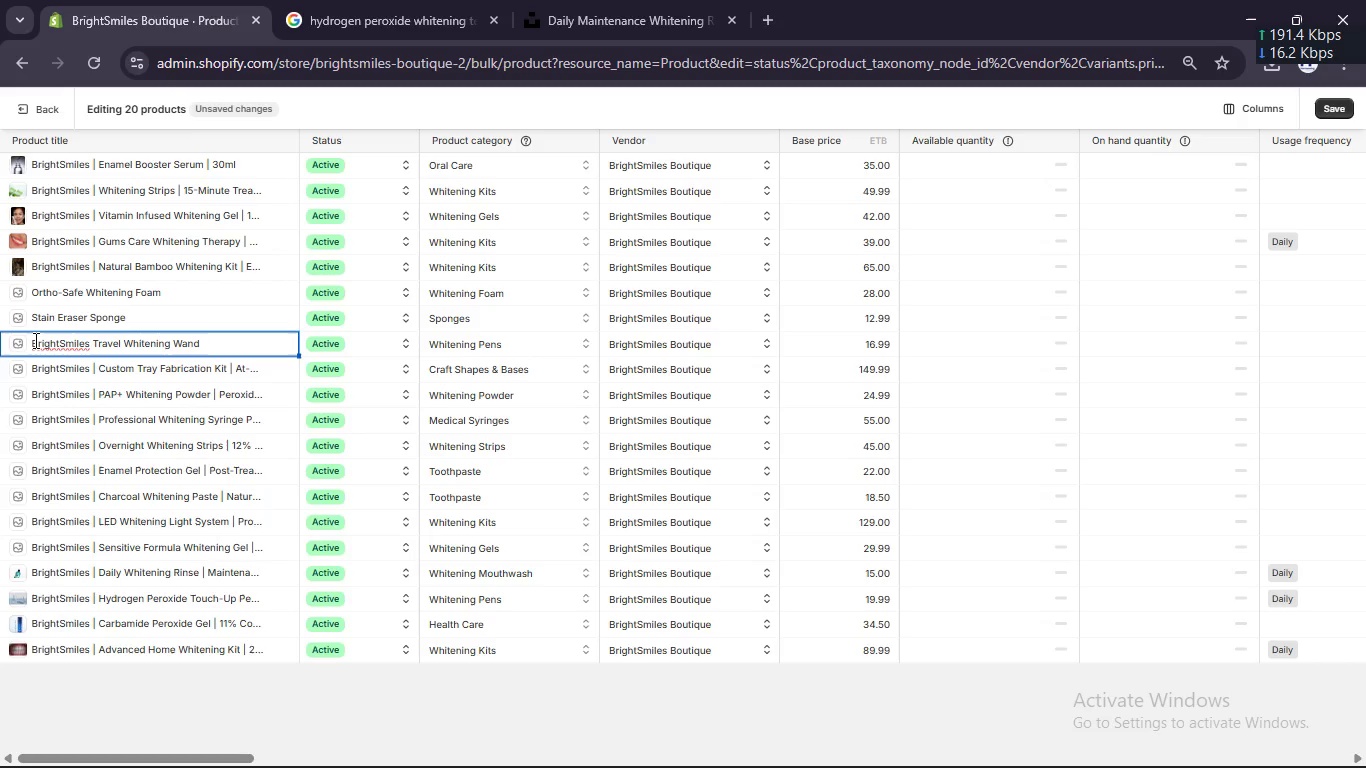 
key(Shift+ShiftLeft)
 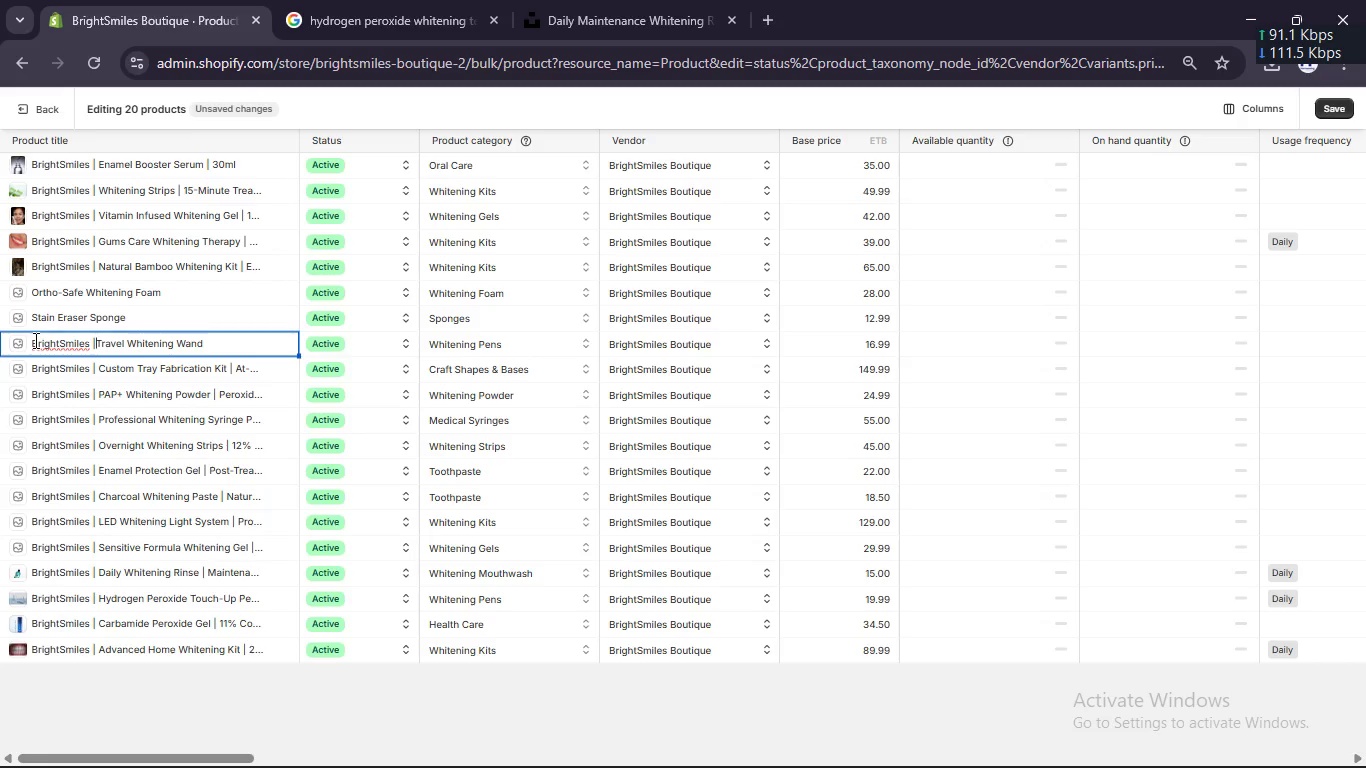 
key(Shift+Break)
 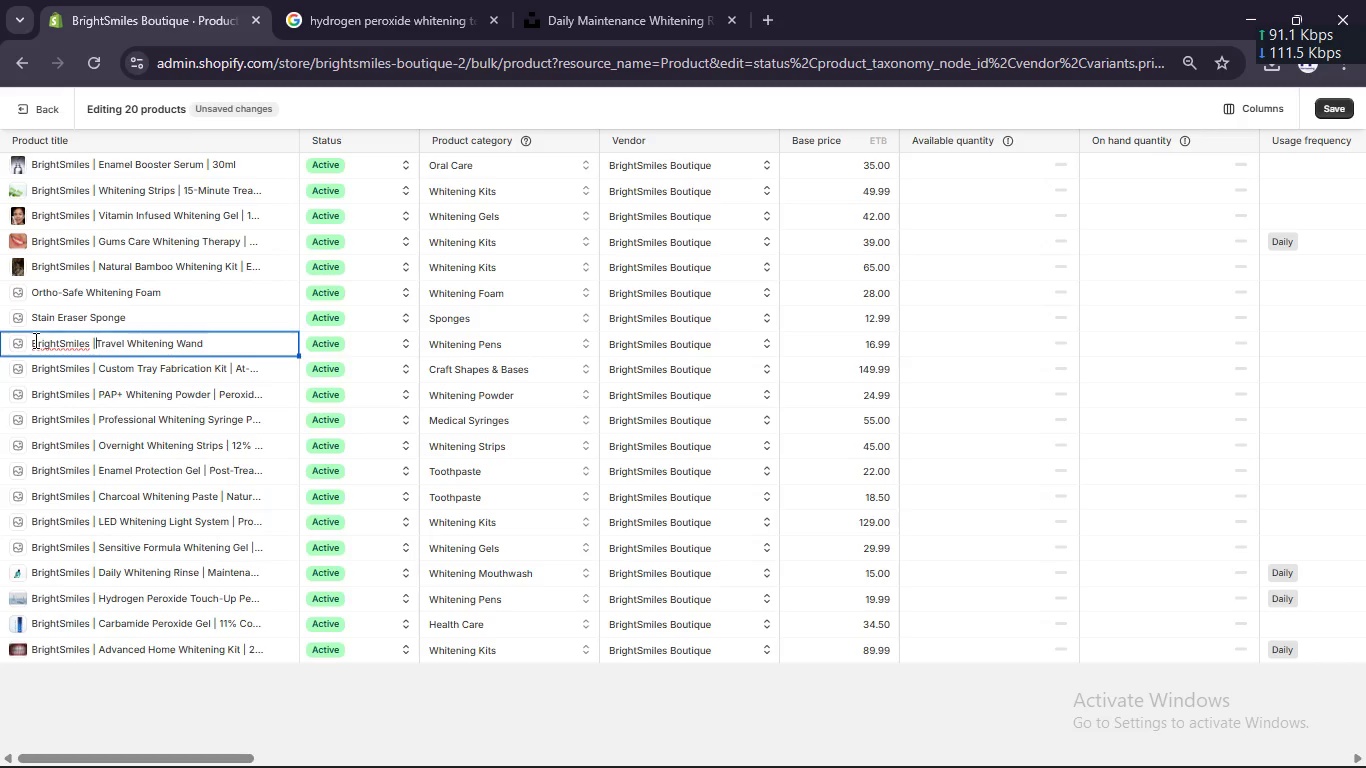 
key(Space)
 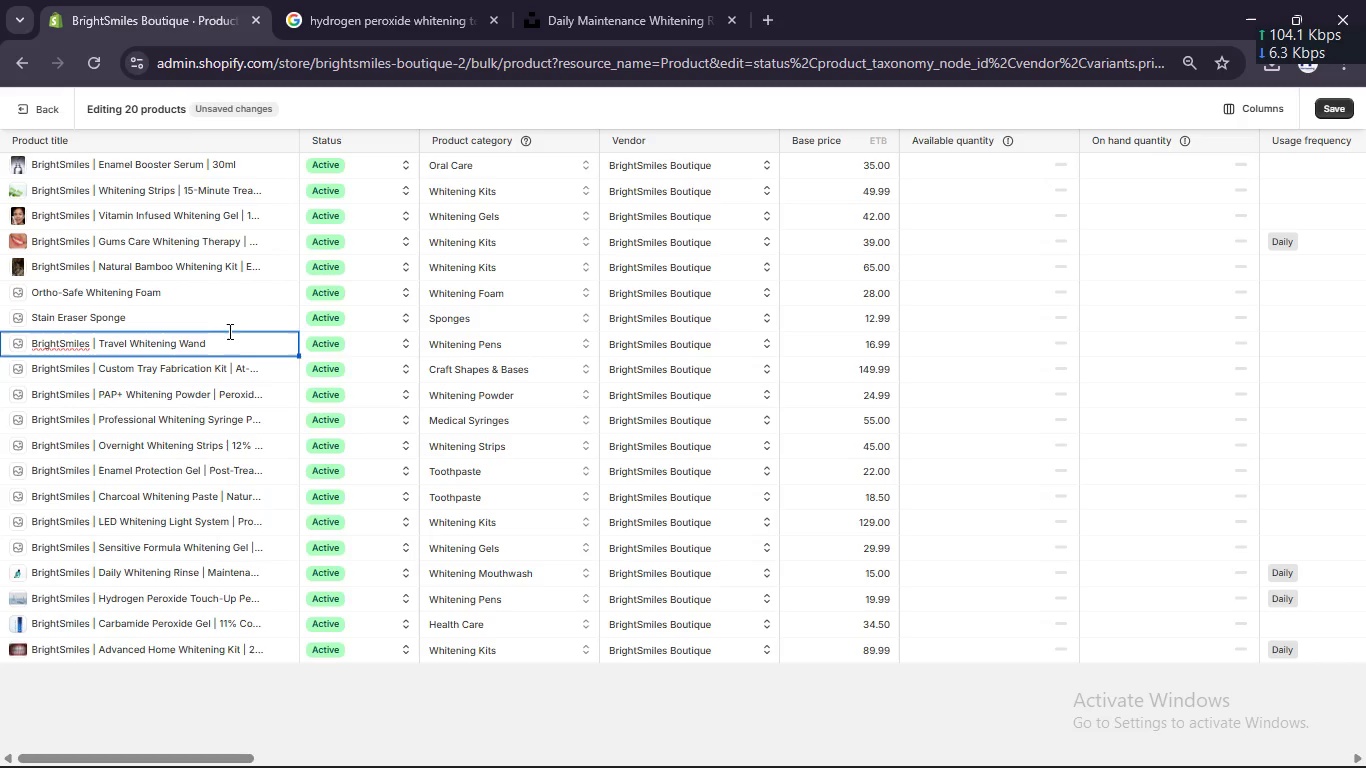 
left_click([234, 338])
 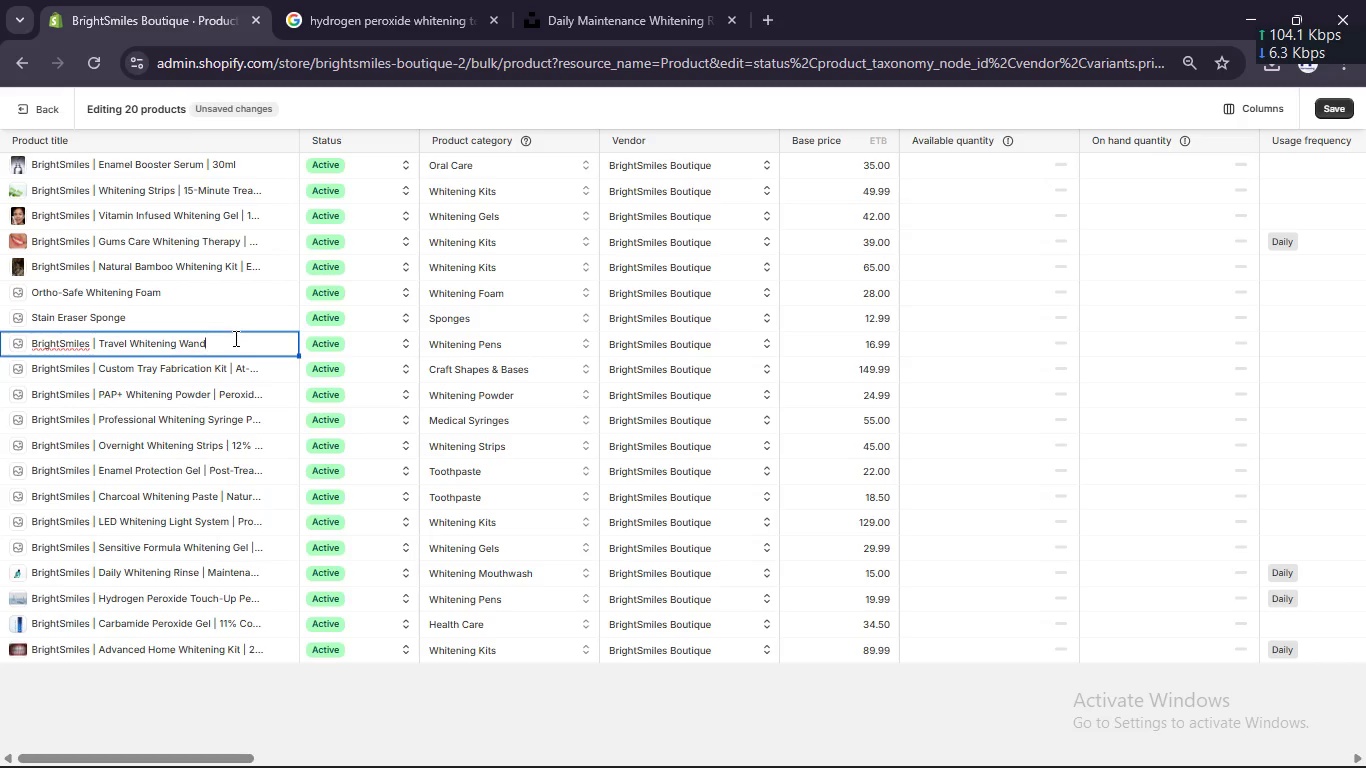 
type( [Break] 5% Concetration)
 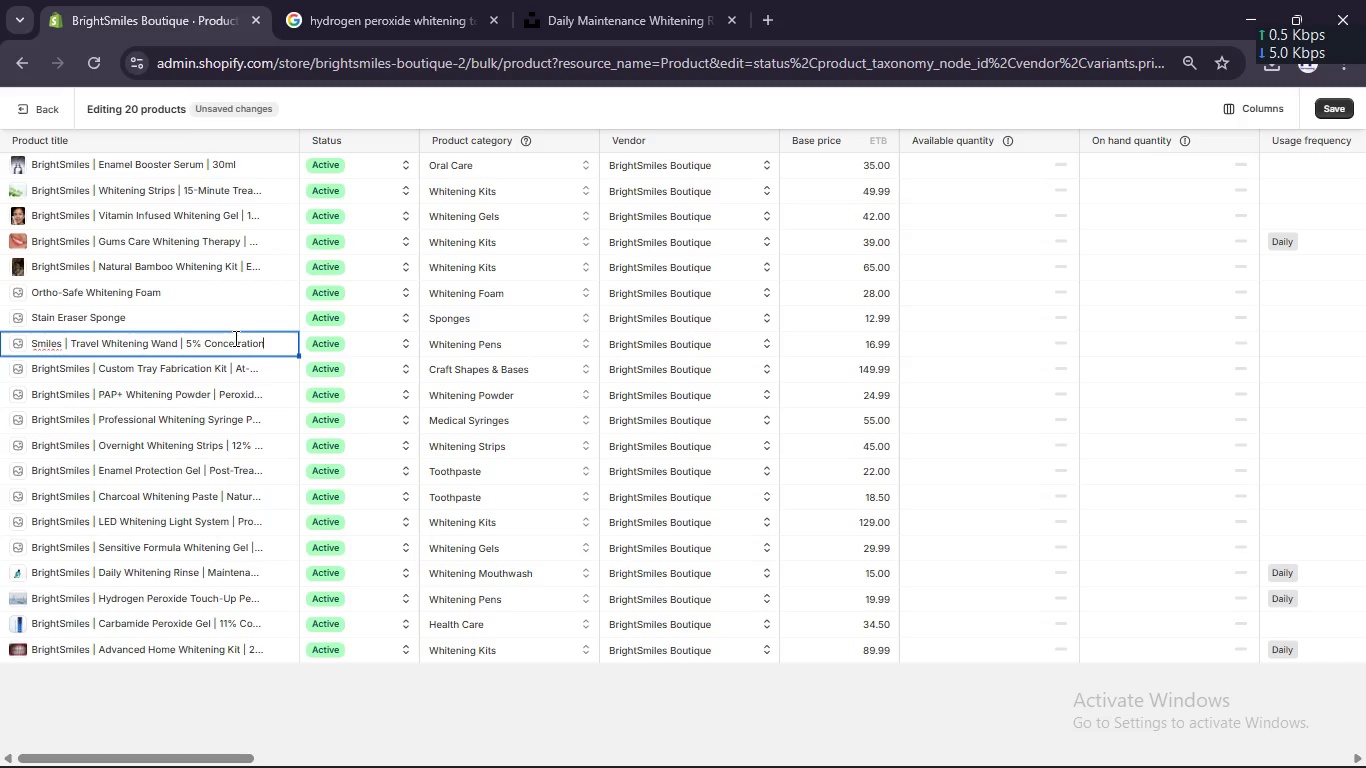 
left_click([218, 312])
 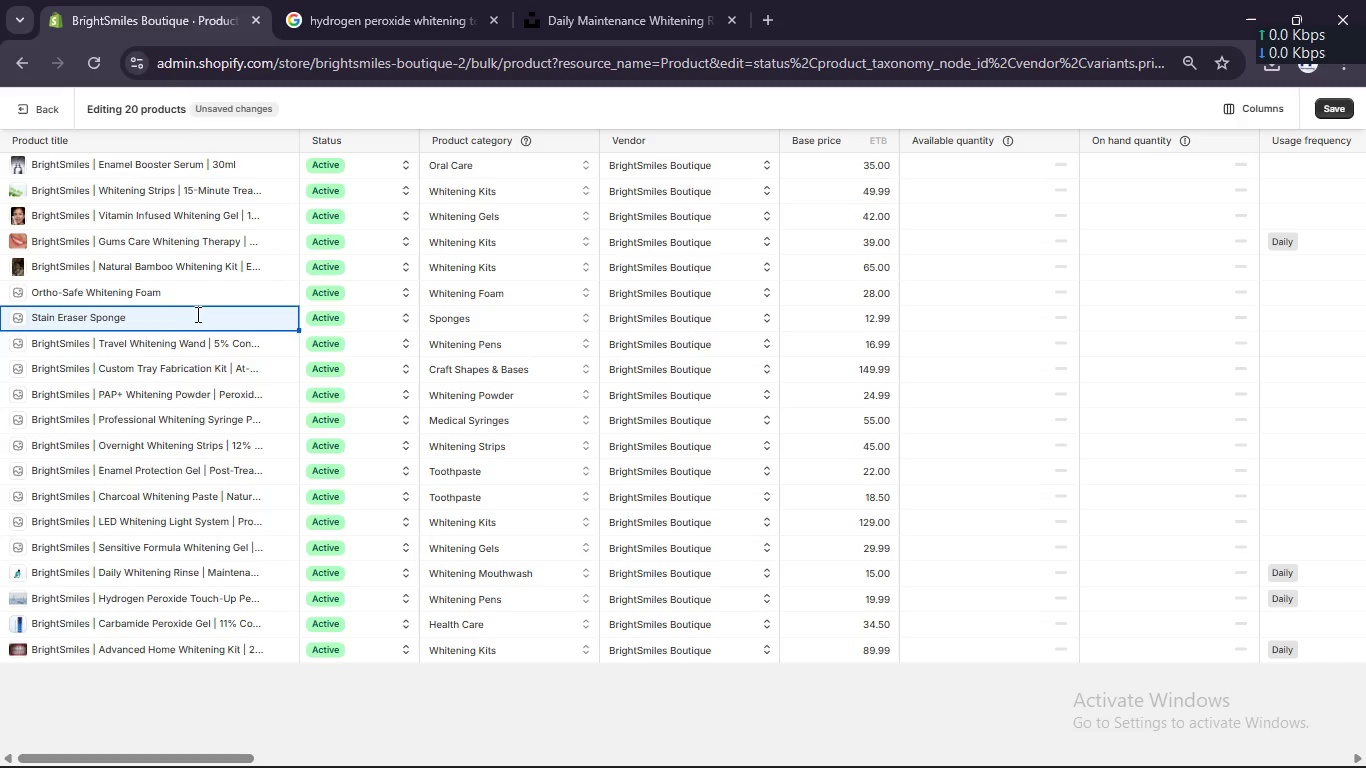 
left_click([35, 315])
 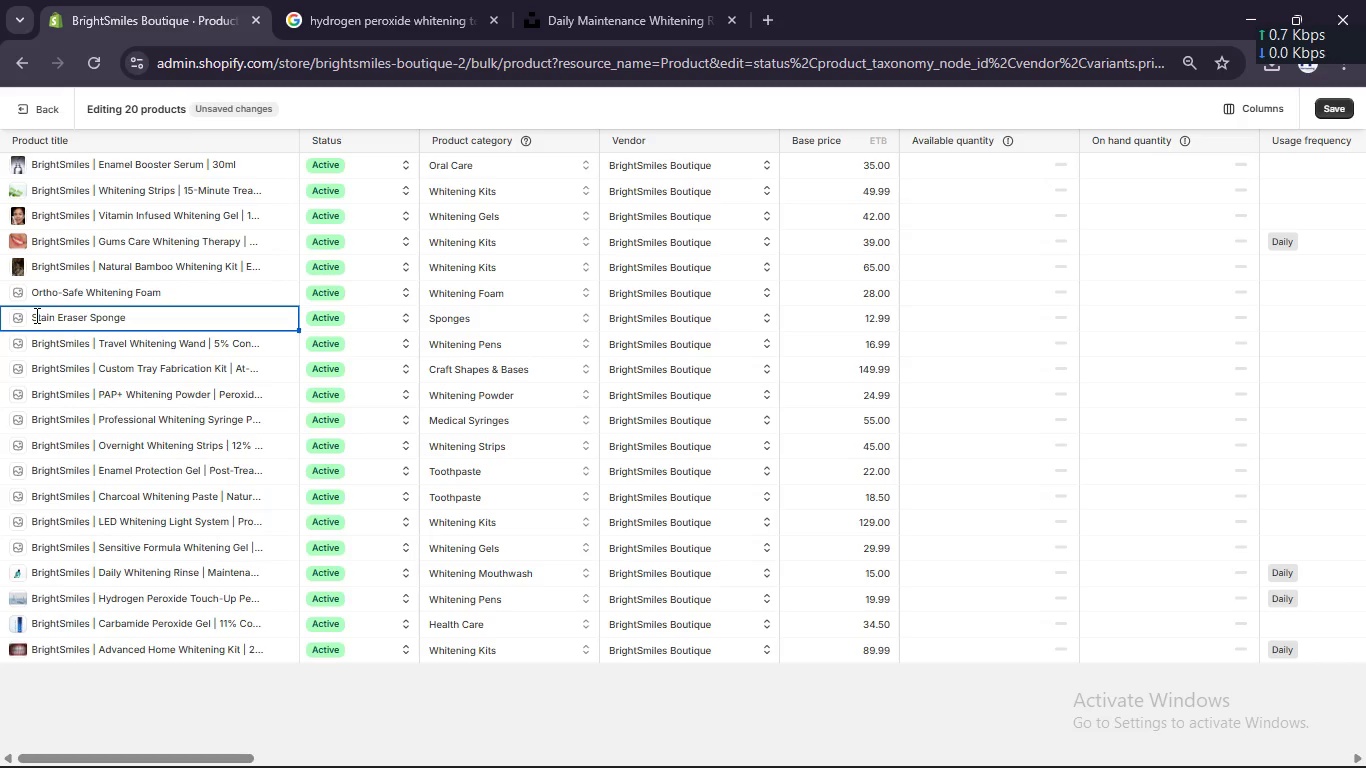 
key(ArrowLeft)
 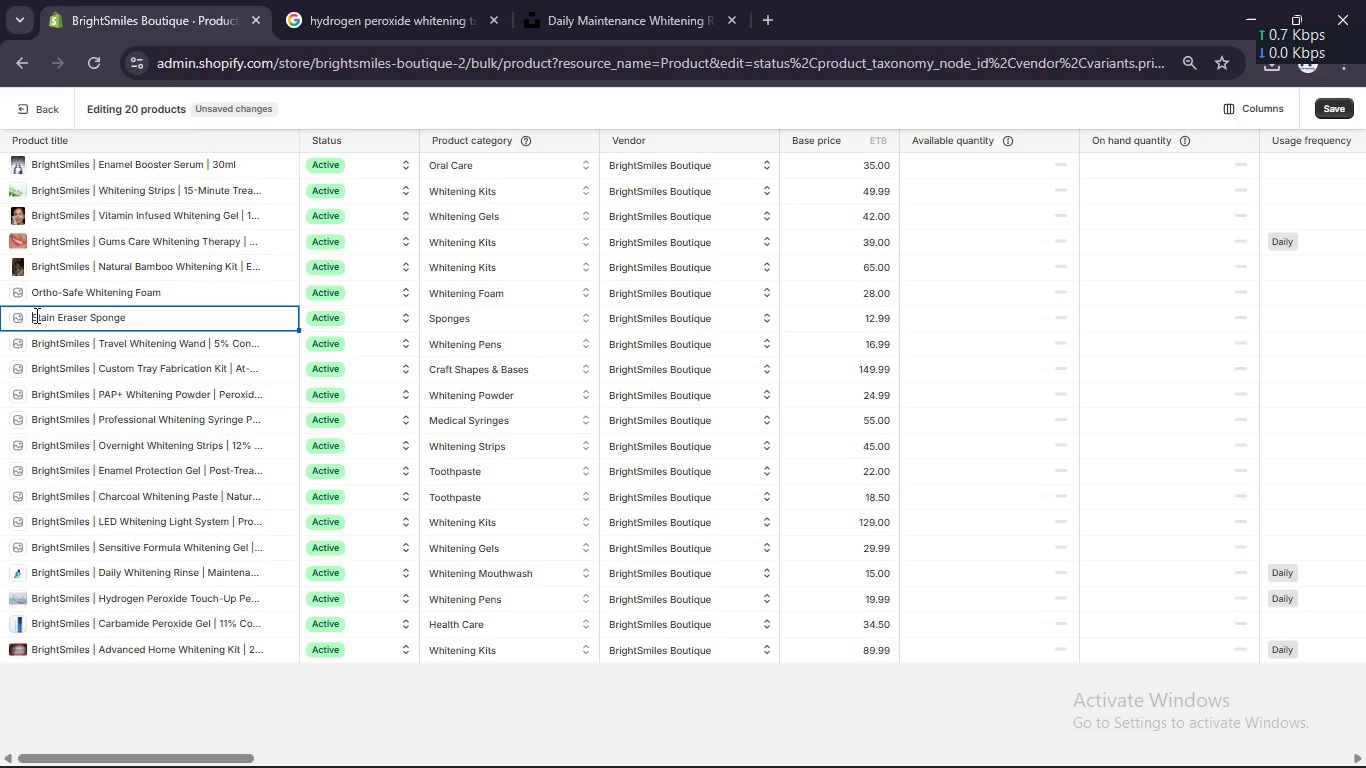 
key(Control+V)
 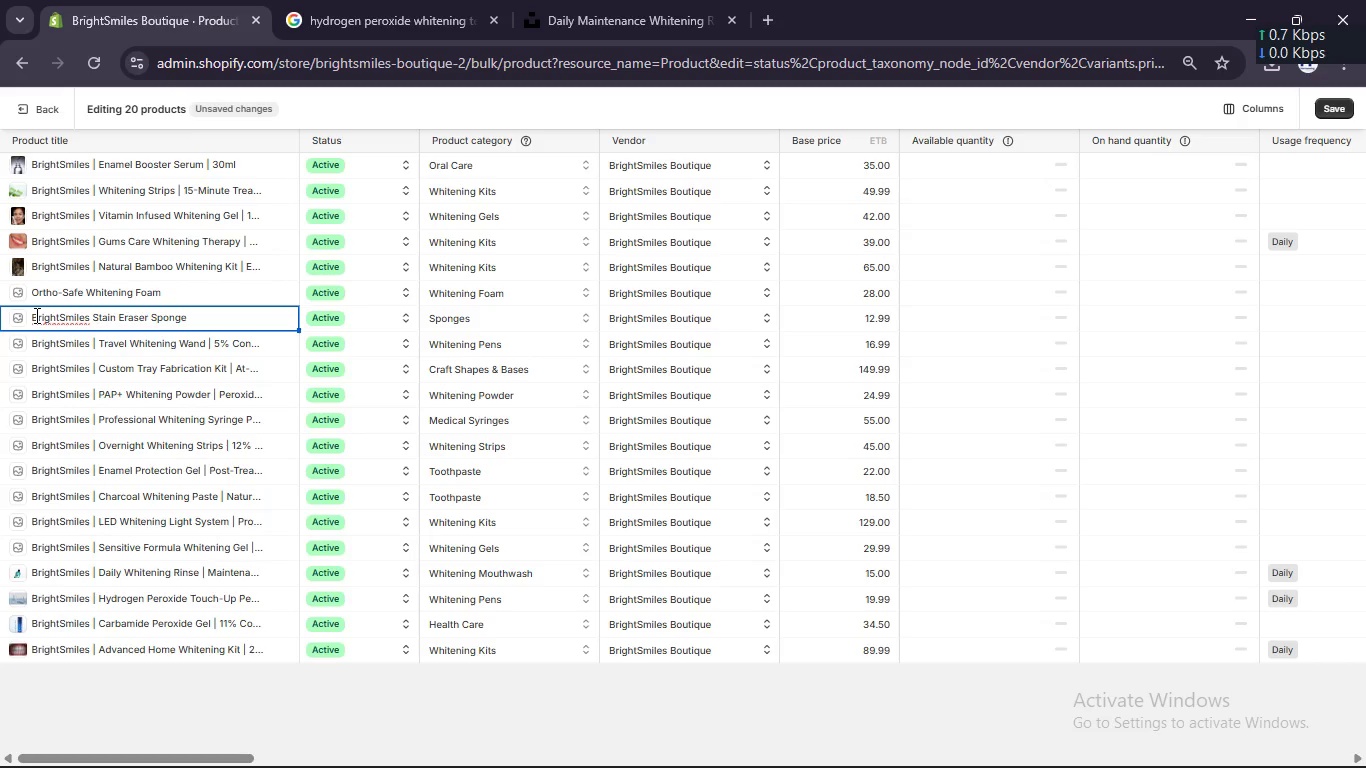 
key(Shift+ShiftLeft)
 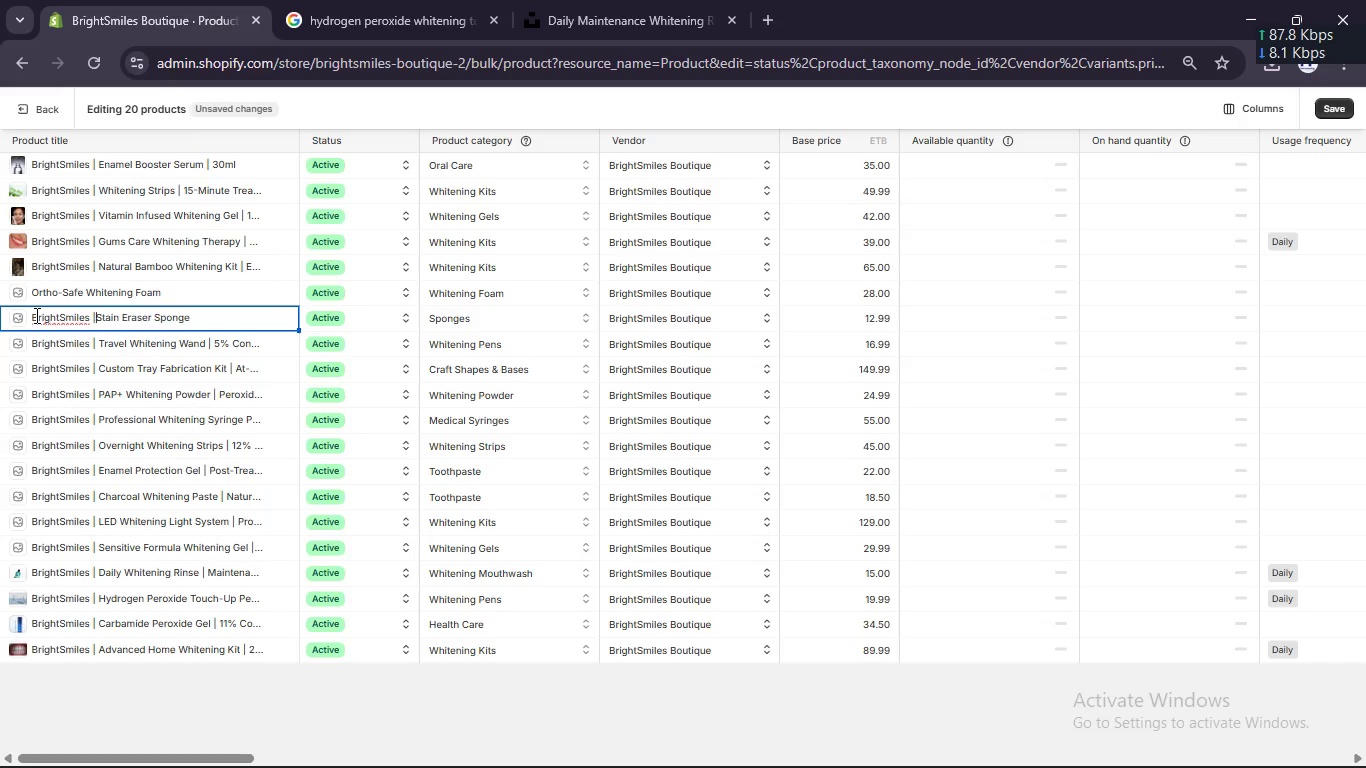 
key(Shift+Break)
 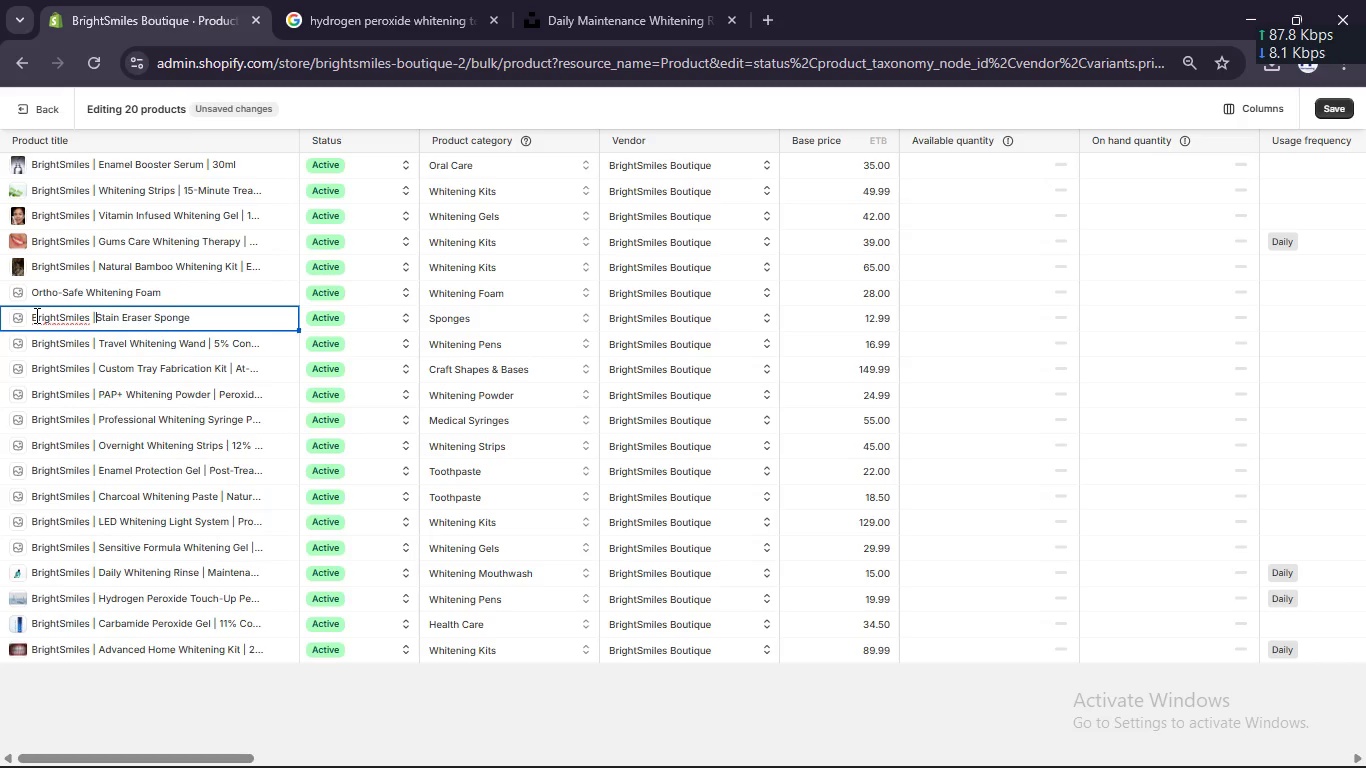 
key(Space)
 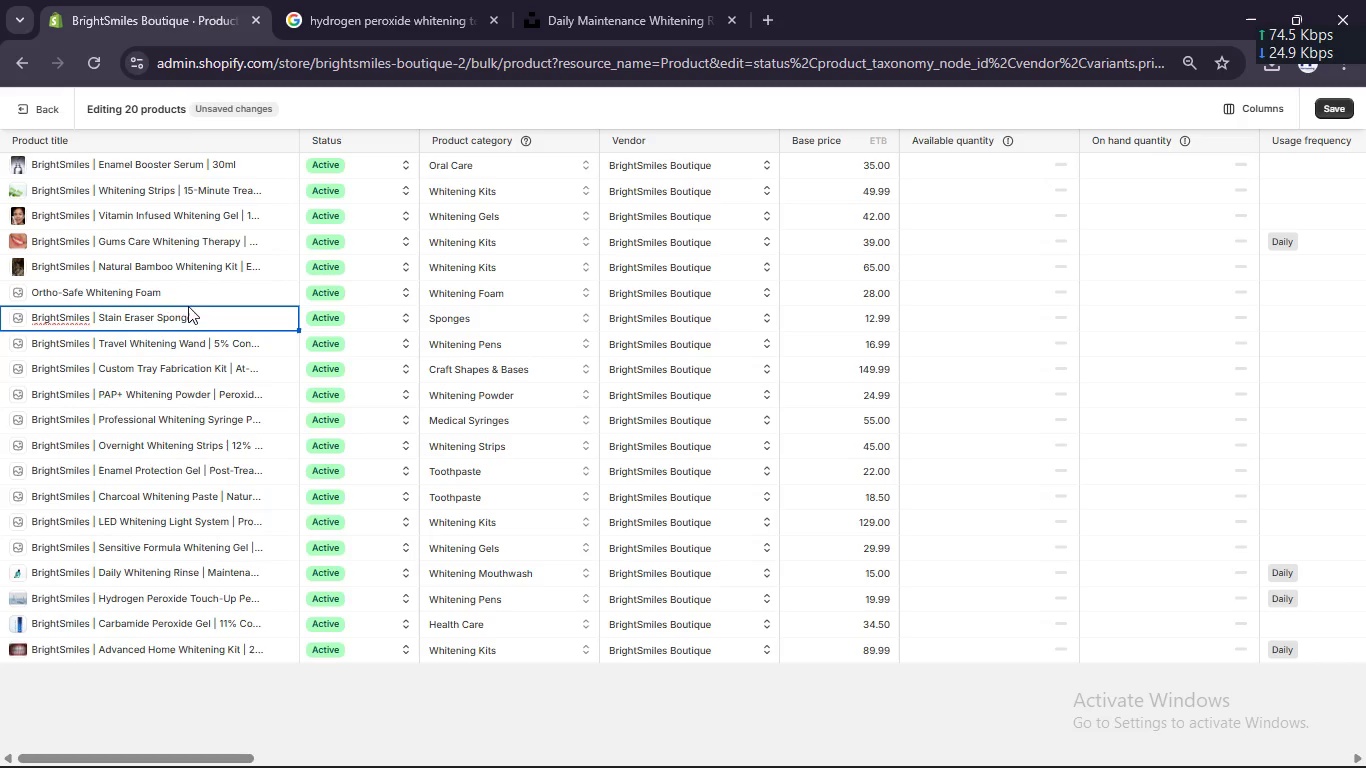 
left_click([203, 310])
 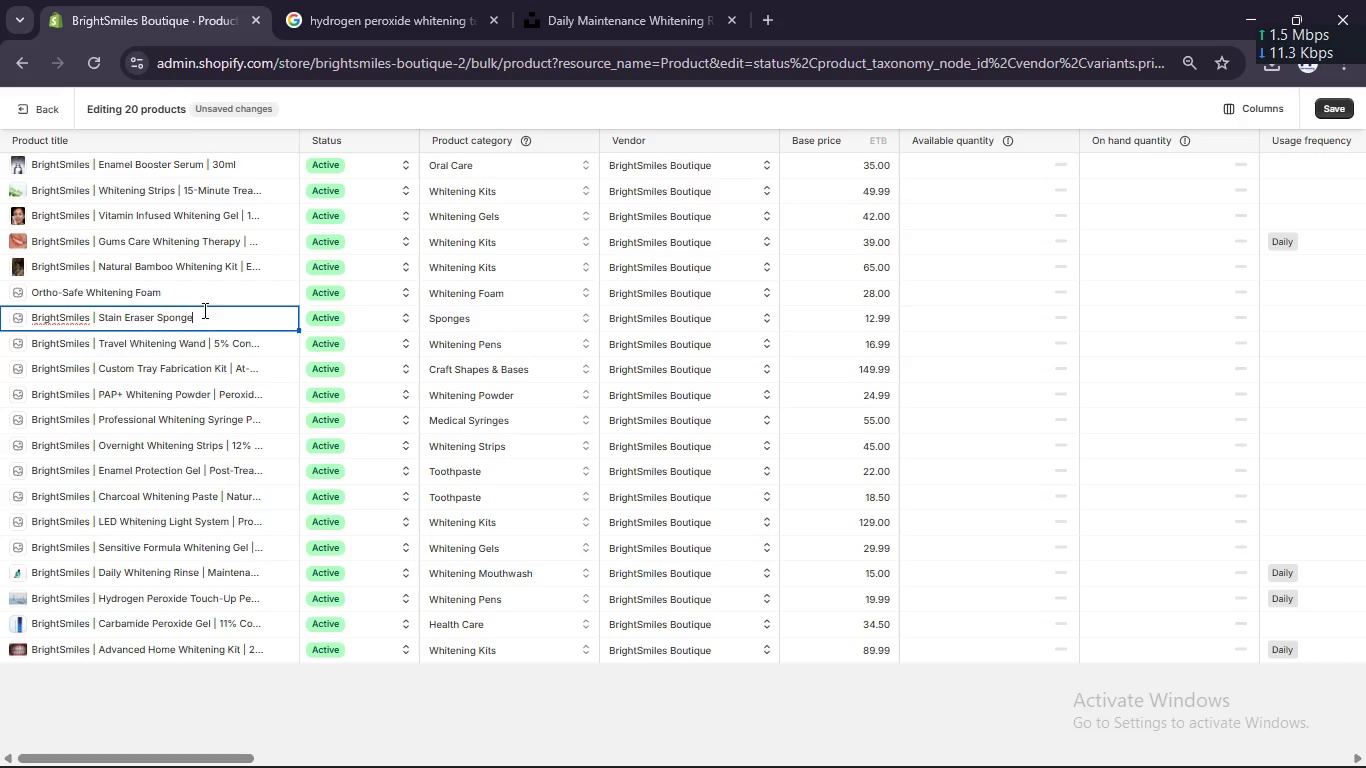 
type( [Break] Syrface Cleaner)
 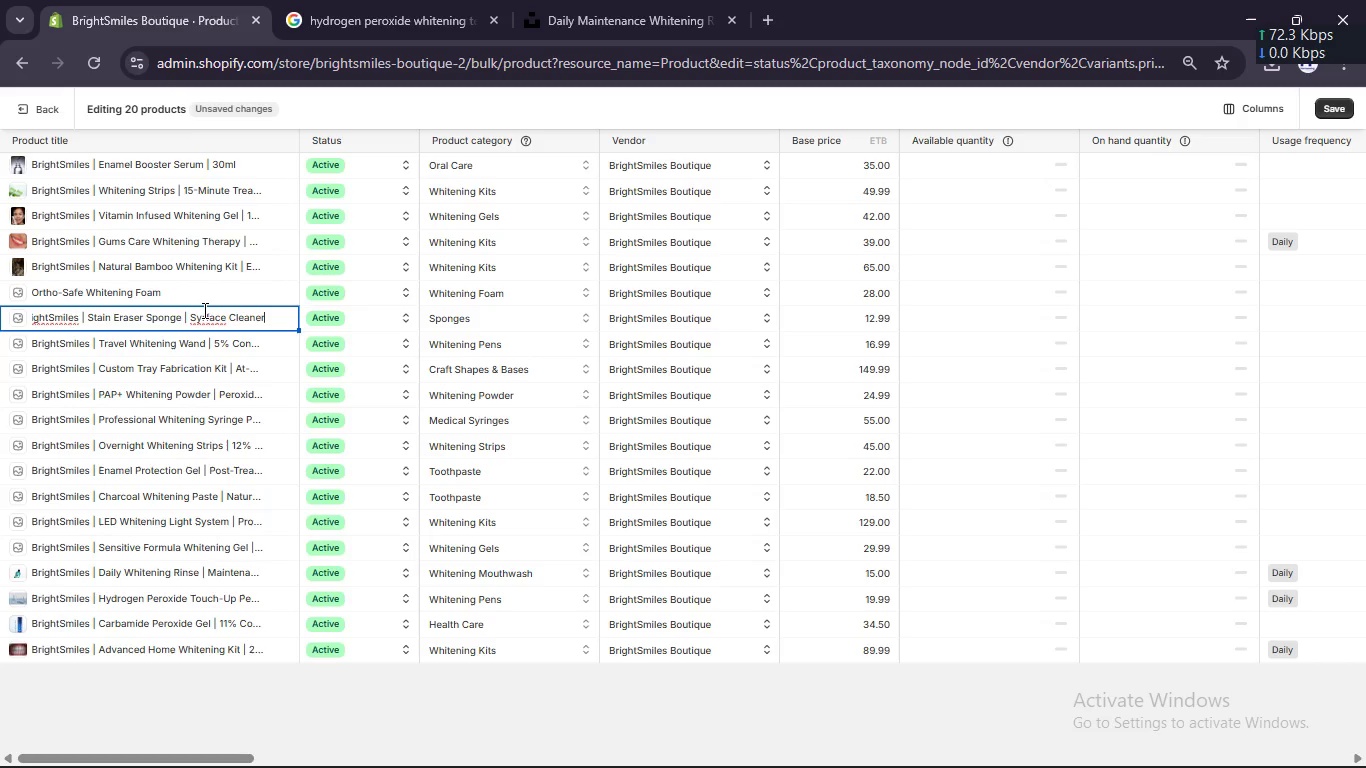 
left_click([204, 318])
 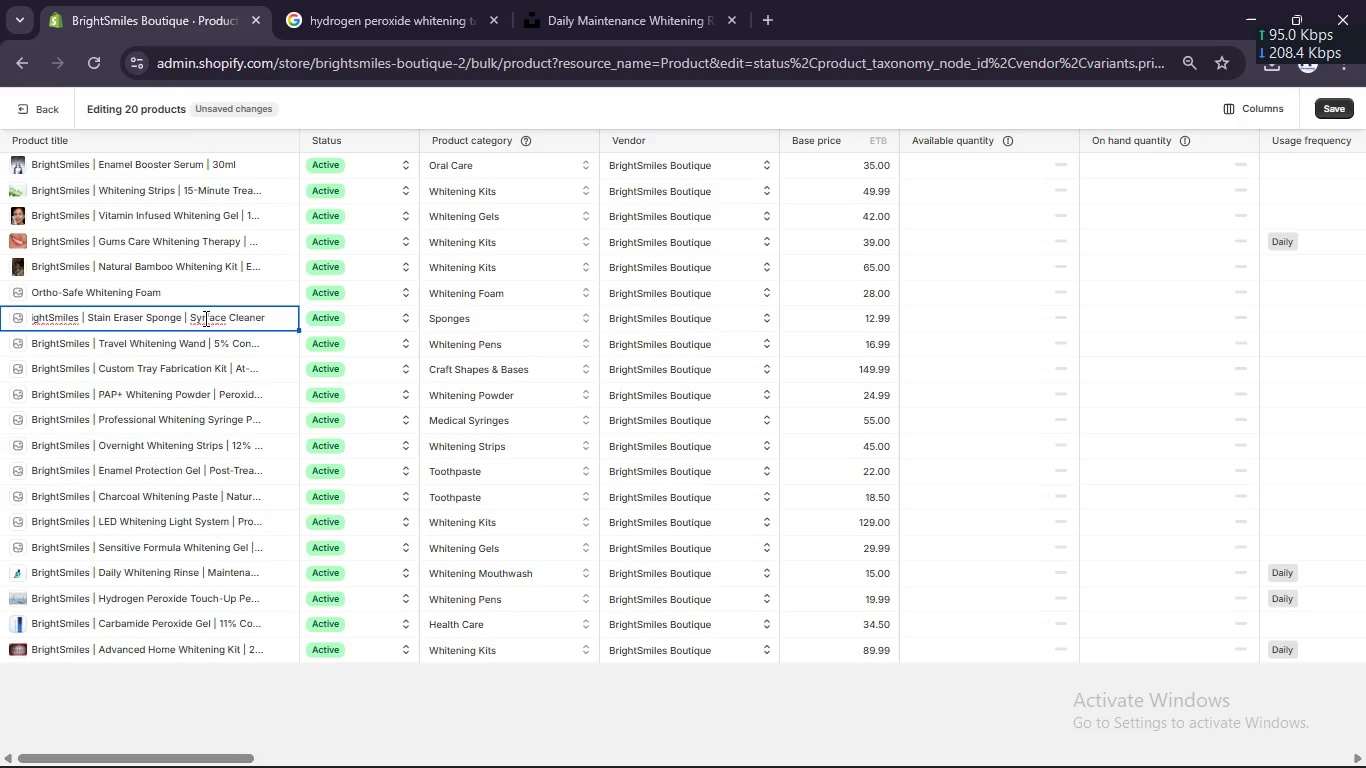 
key(ArrowLeft)
 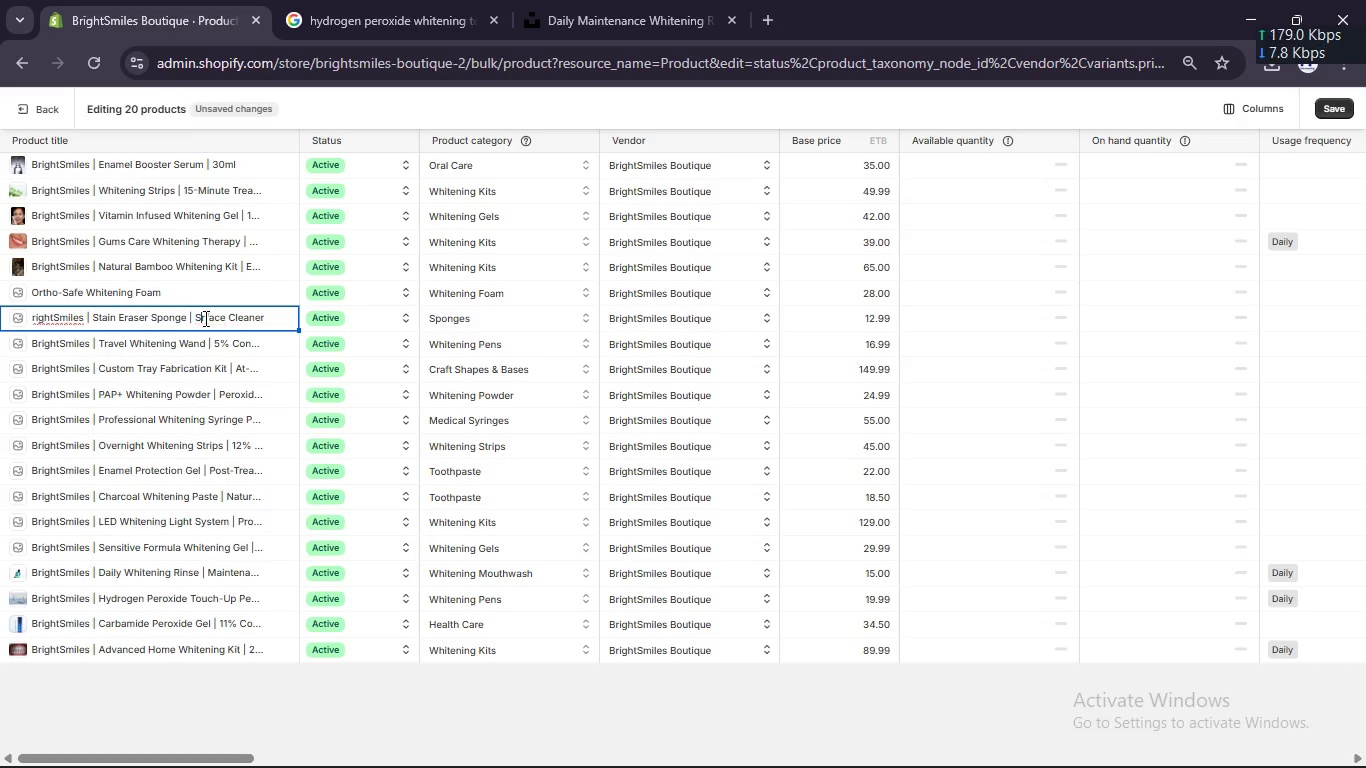 
key(Backspace)
 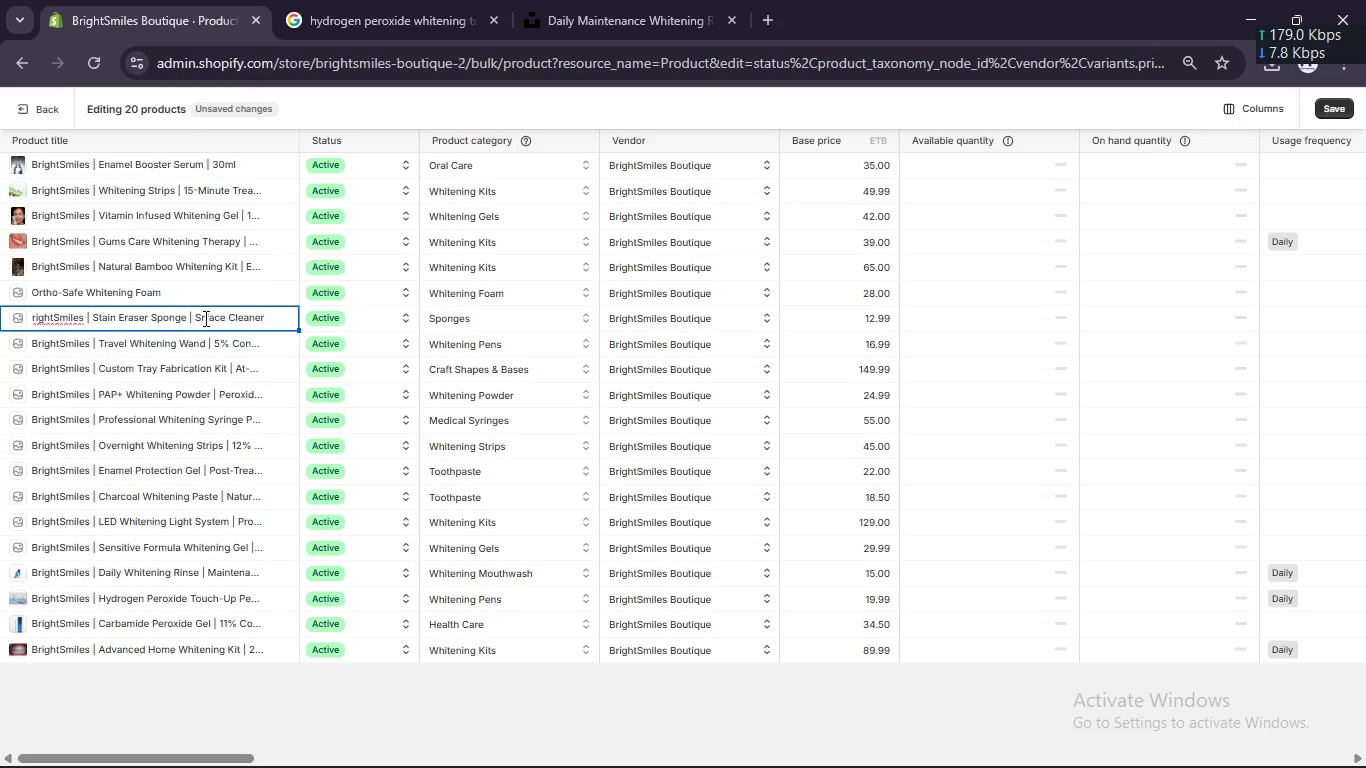 
key(U)
 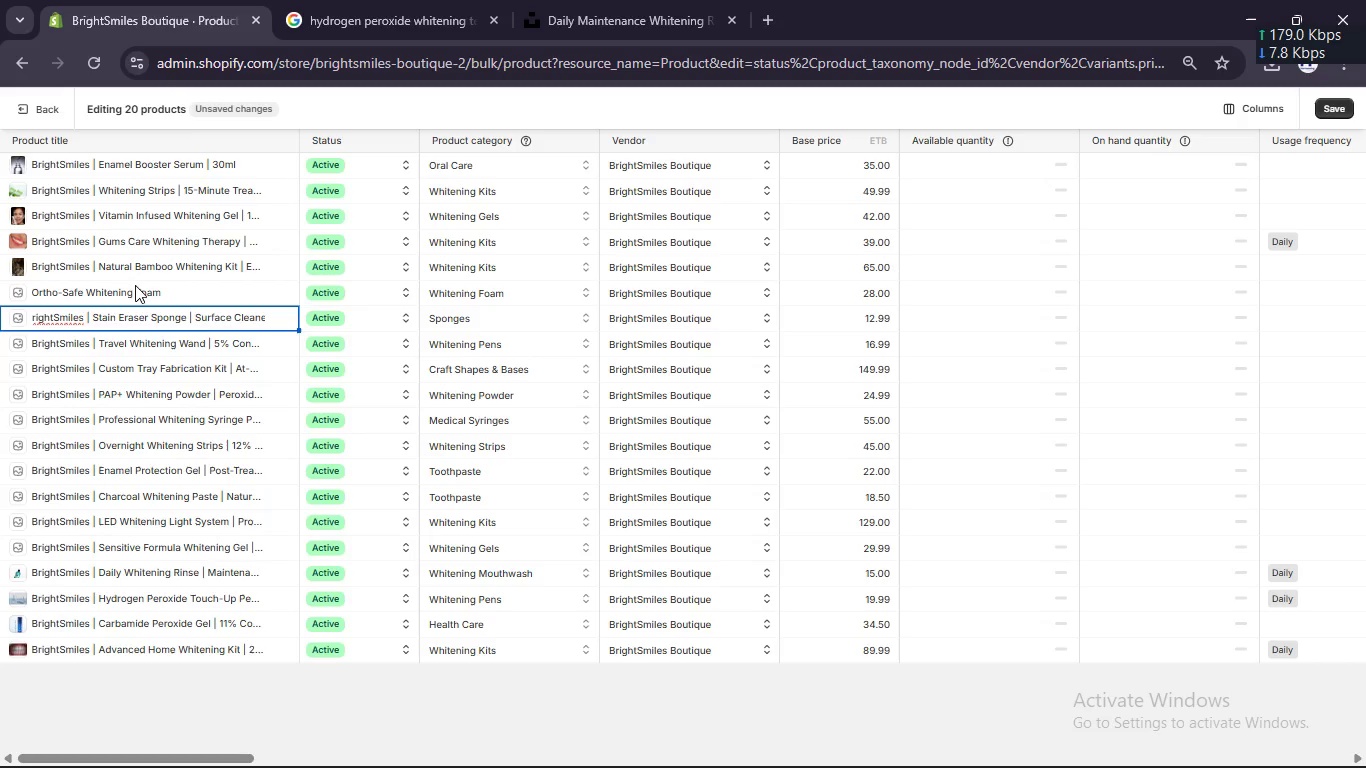 
left_click([137, 288])
 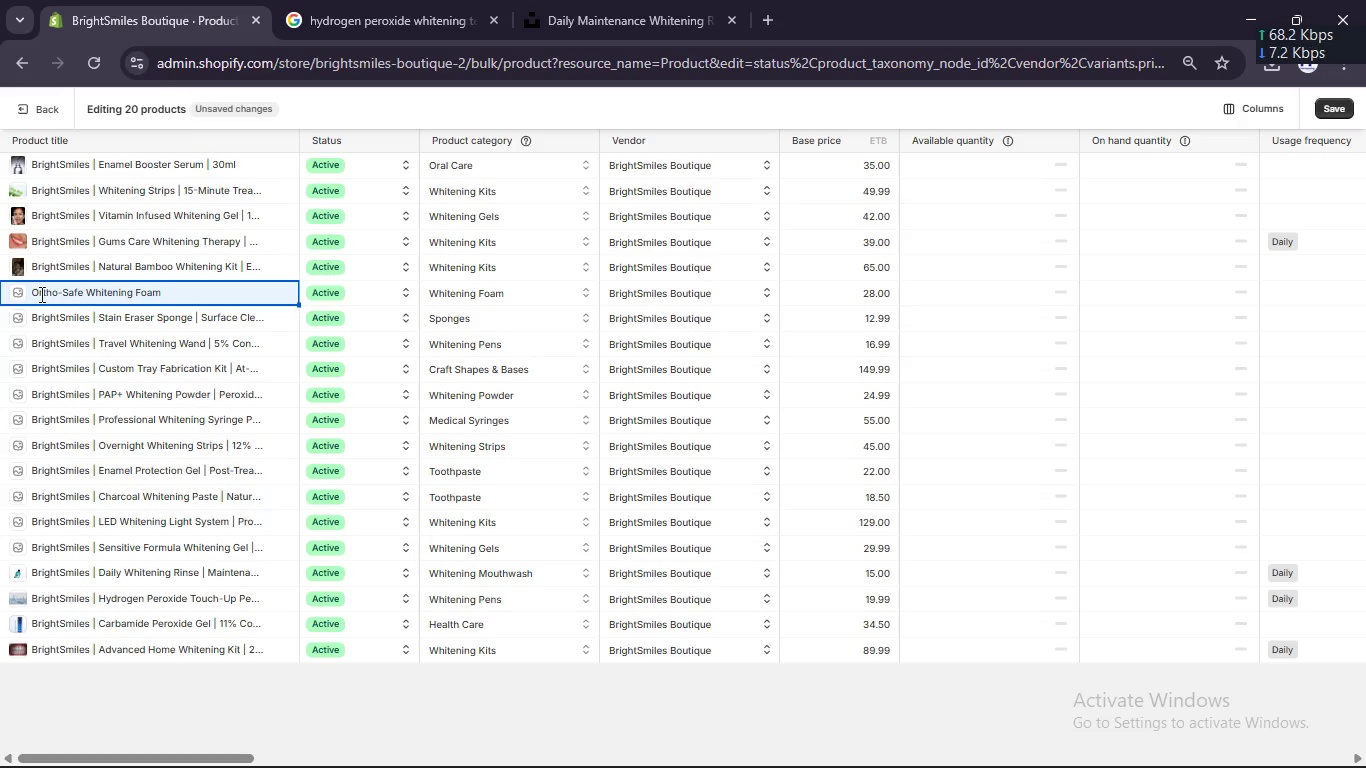 
left_click([34, 294])
 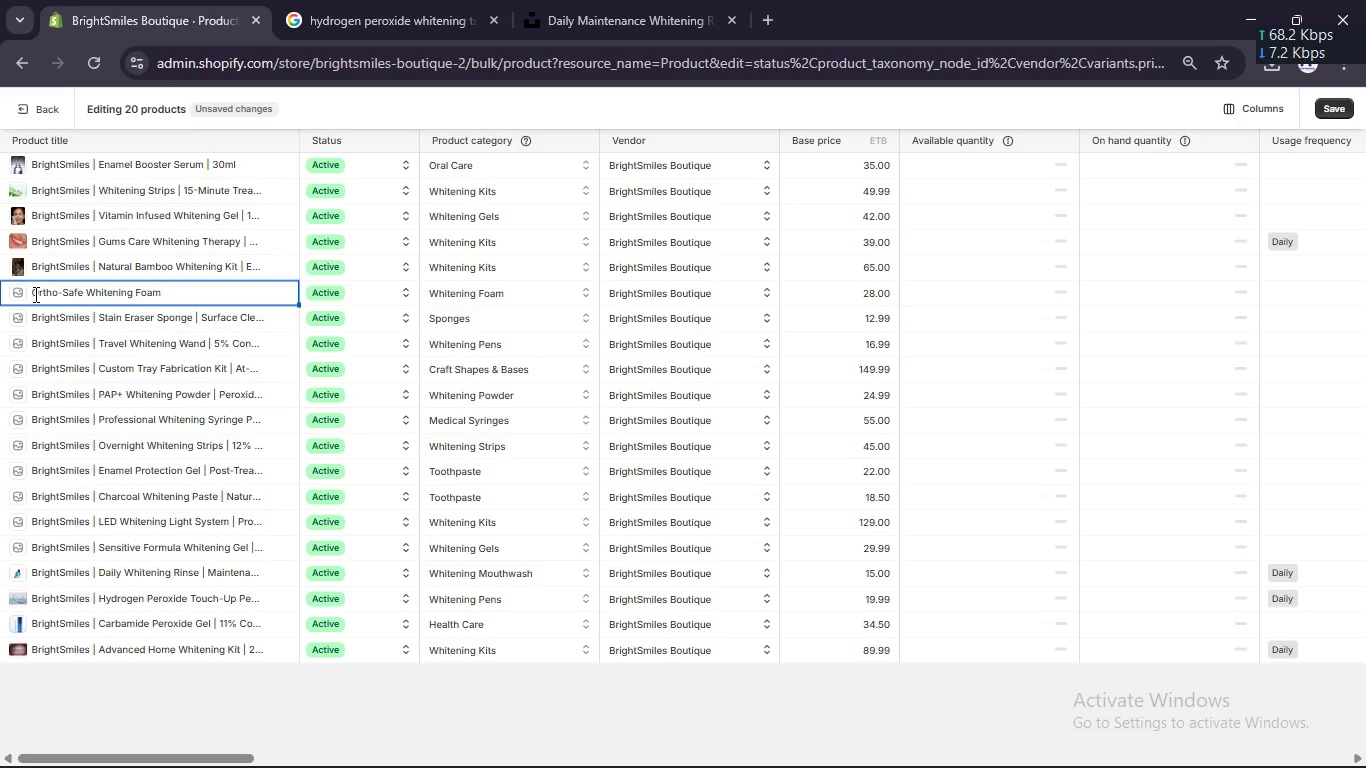 
key(Control+ControlLeft)
 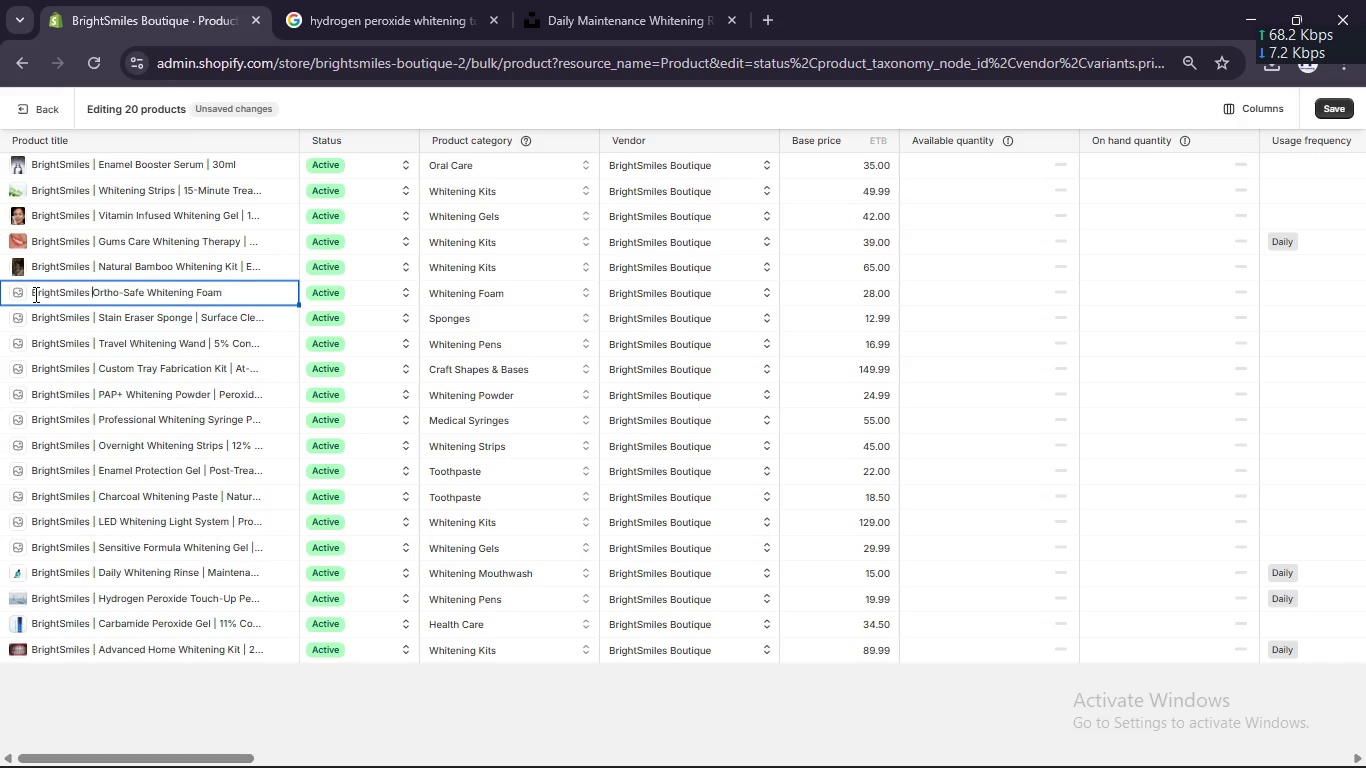 
key(Control+V)
 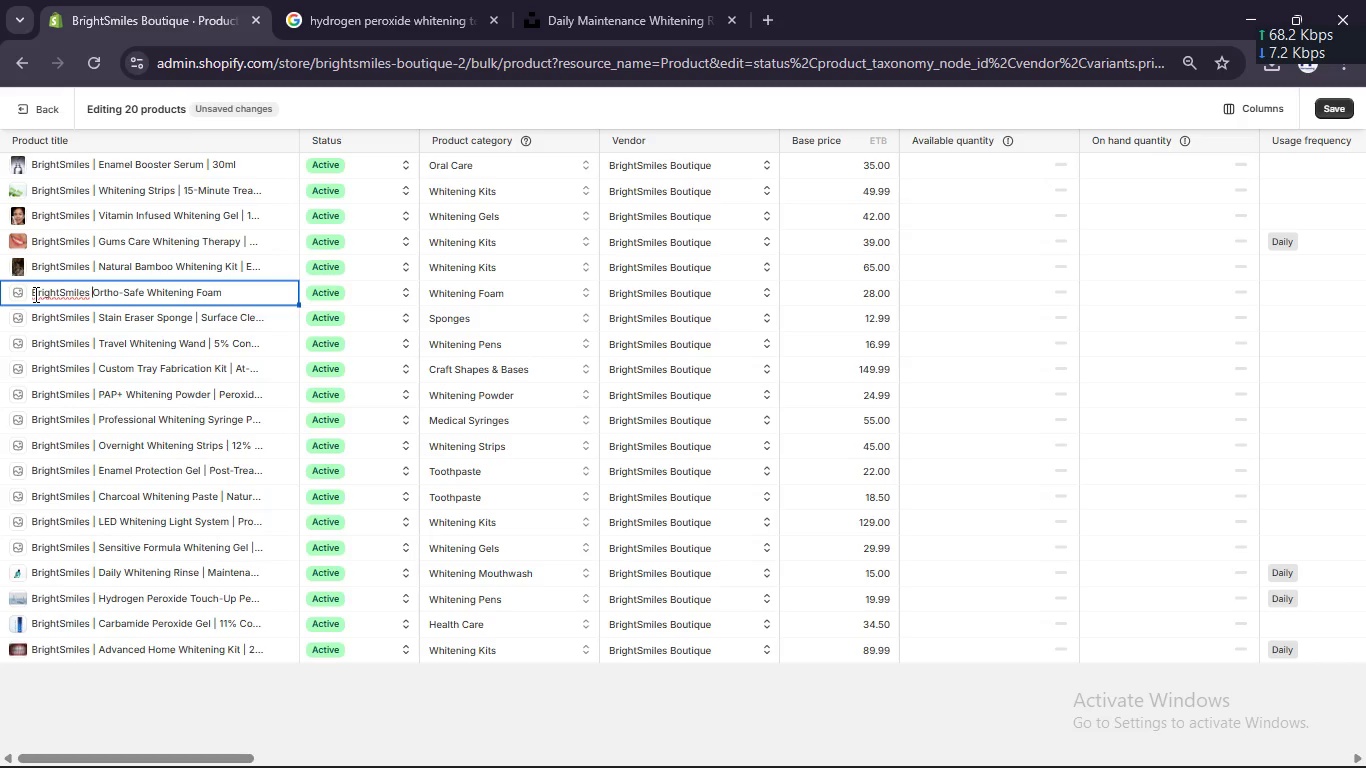 
key(Shift+Break)
 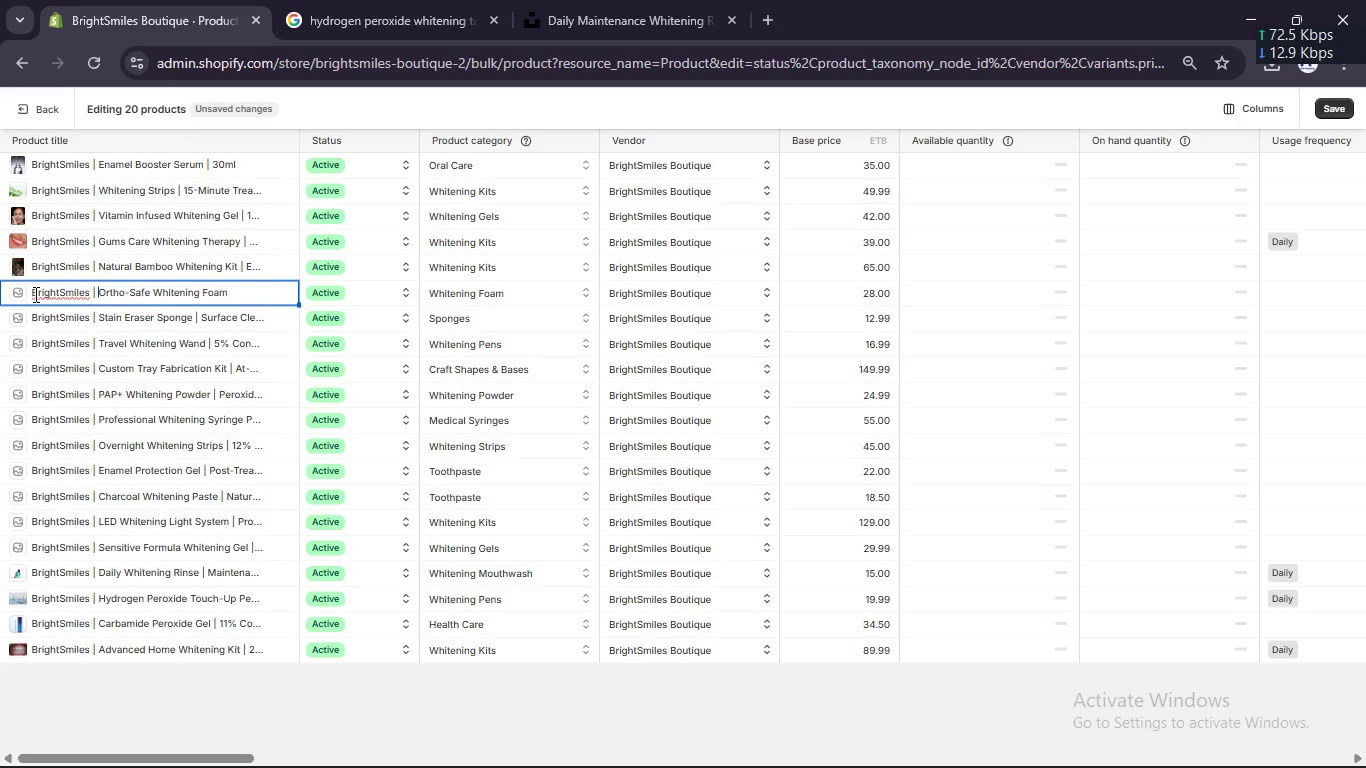 
key(Space)
 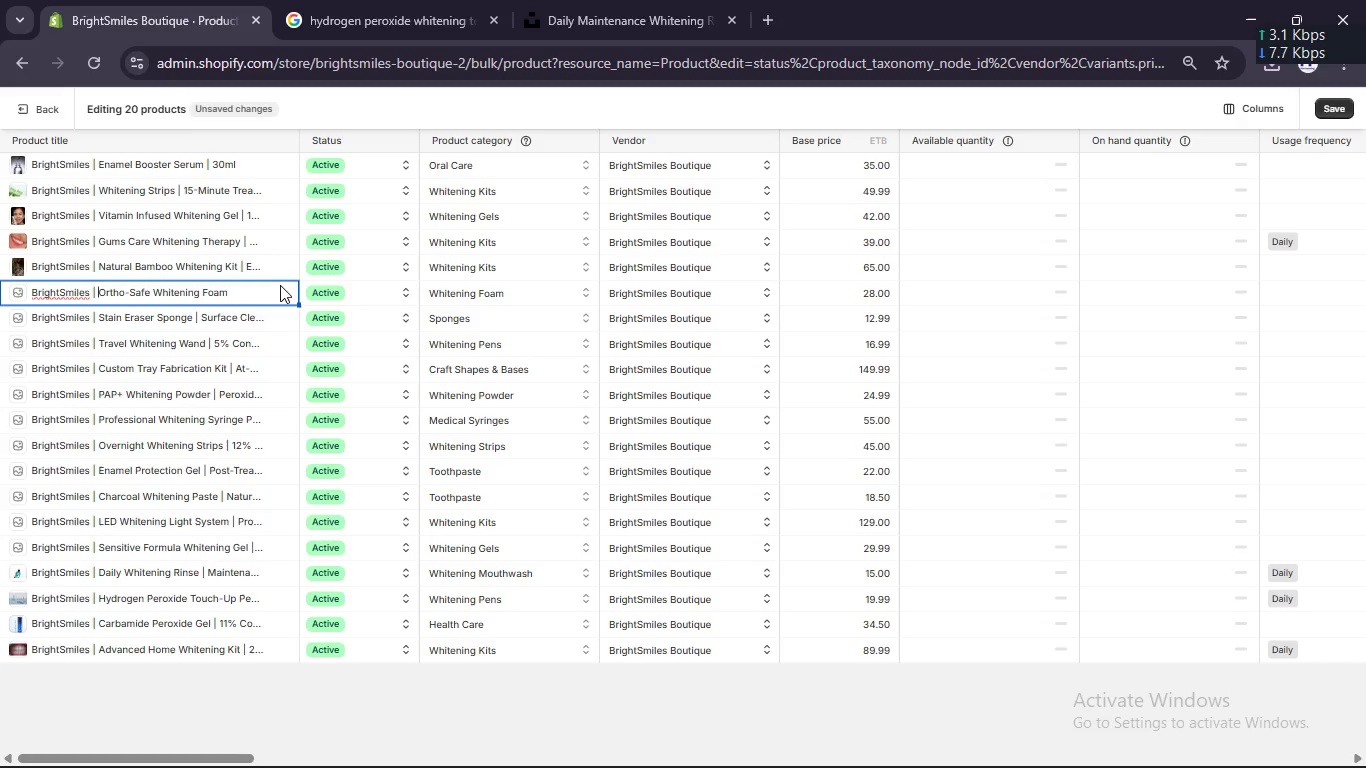 
left_click([280, 285])
 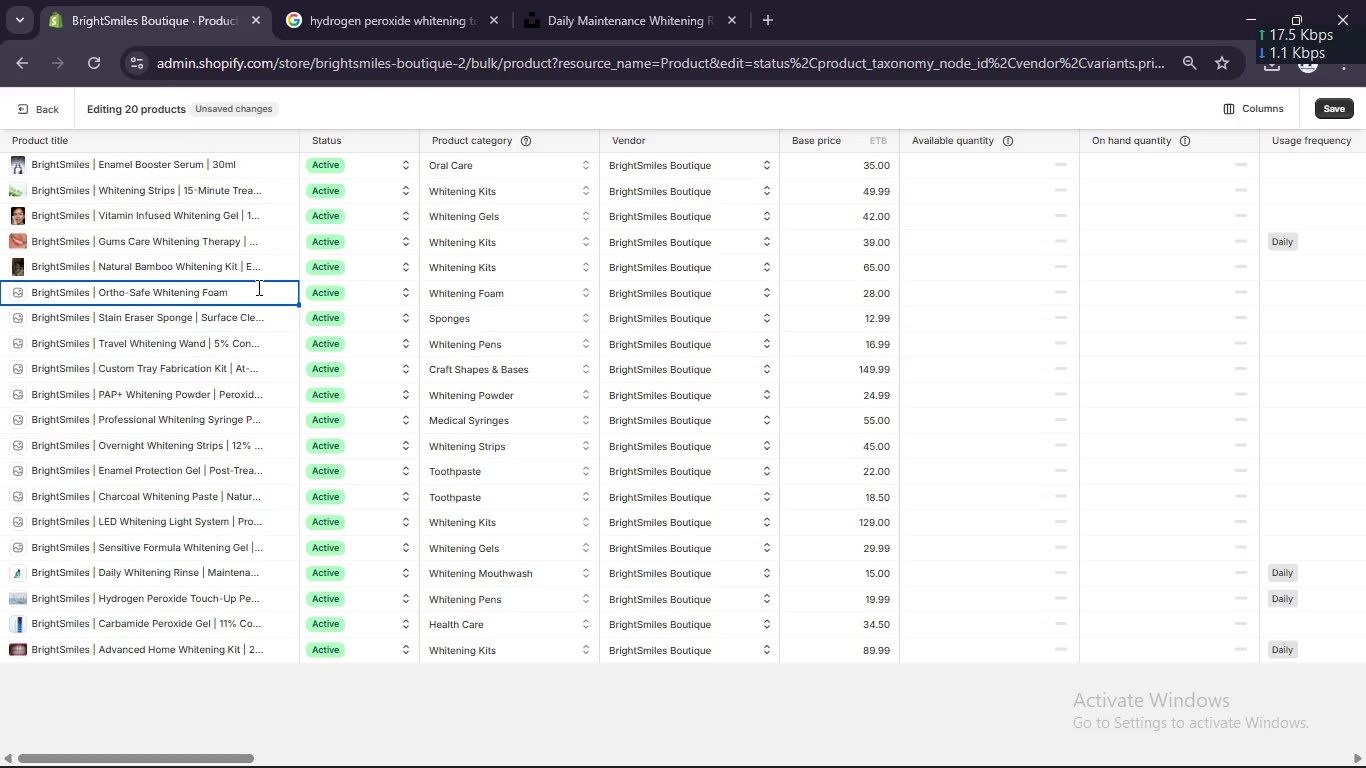 
left_click([257, 287])
 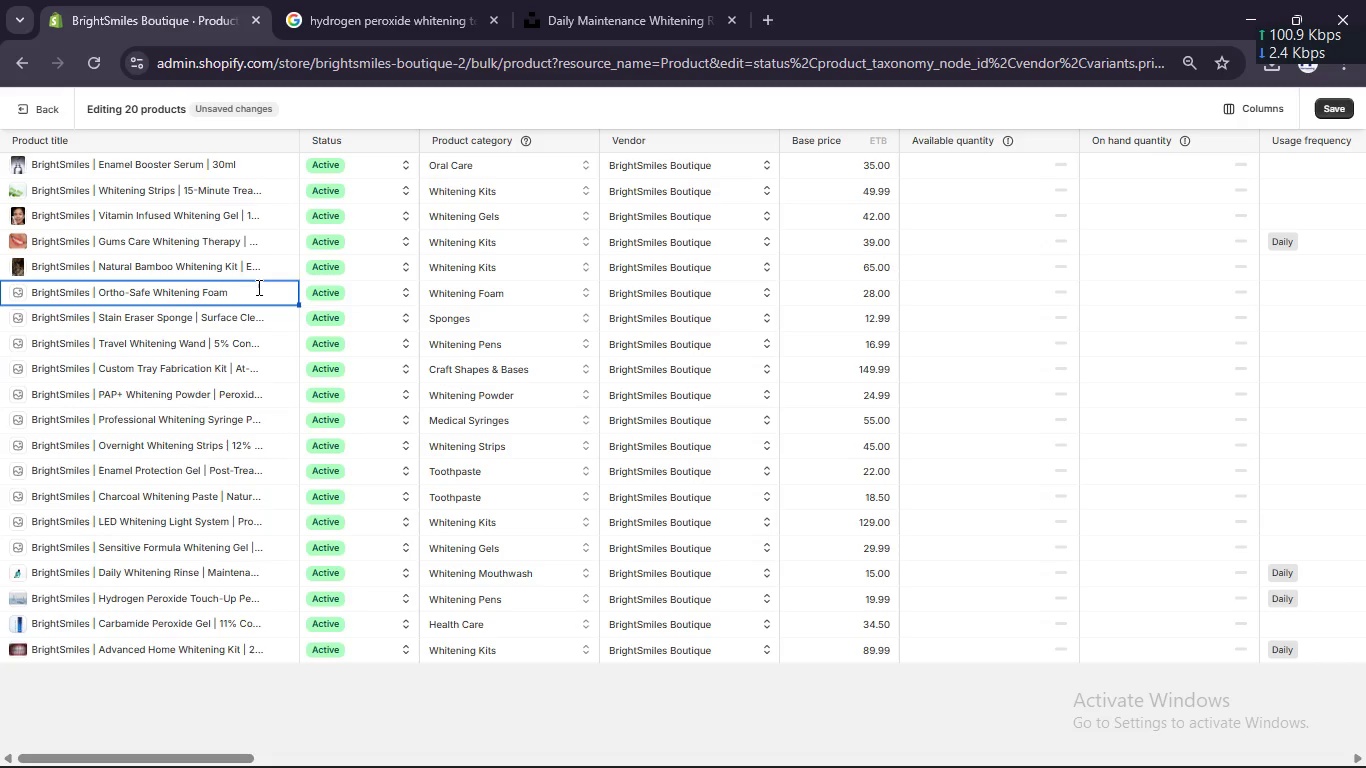 
type( [Break] 3% Concentration)
 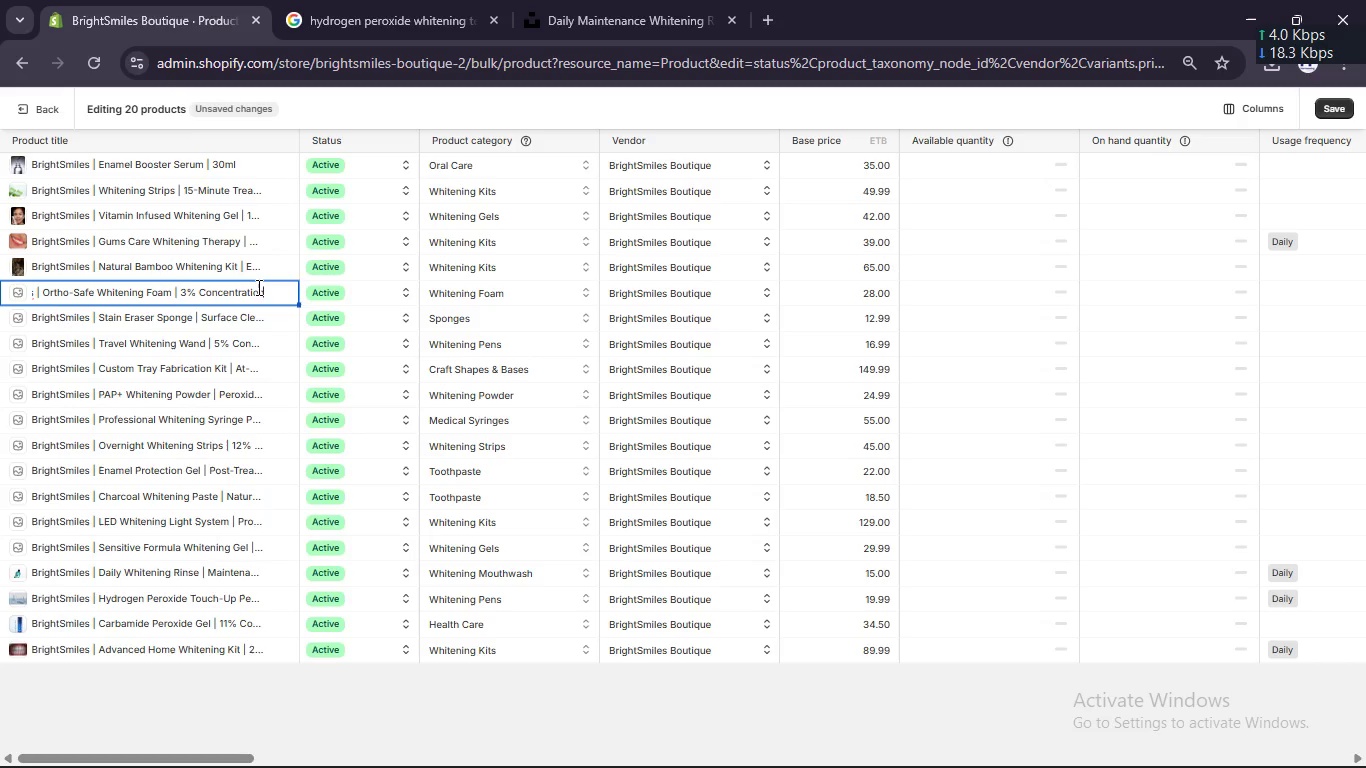 
left_click([481, 319])
 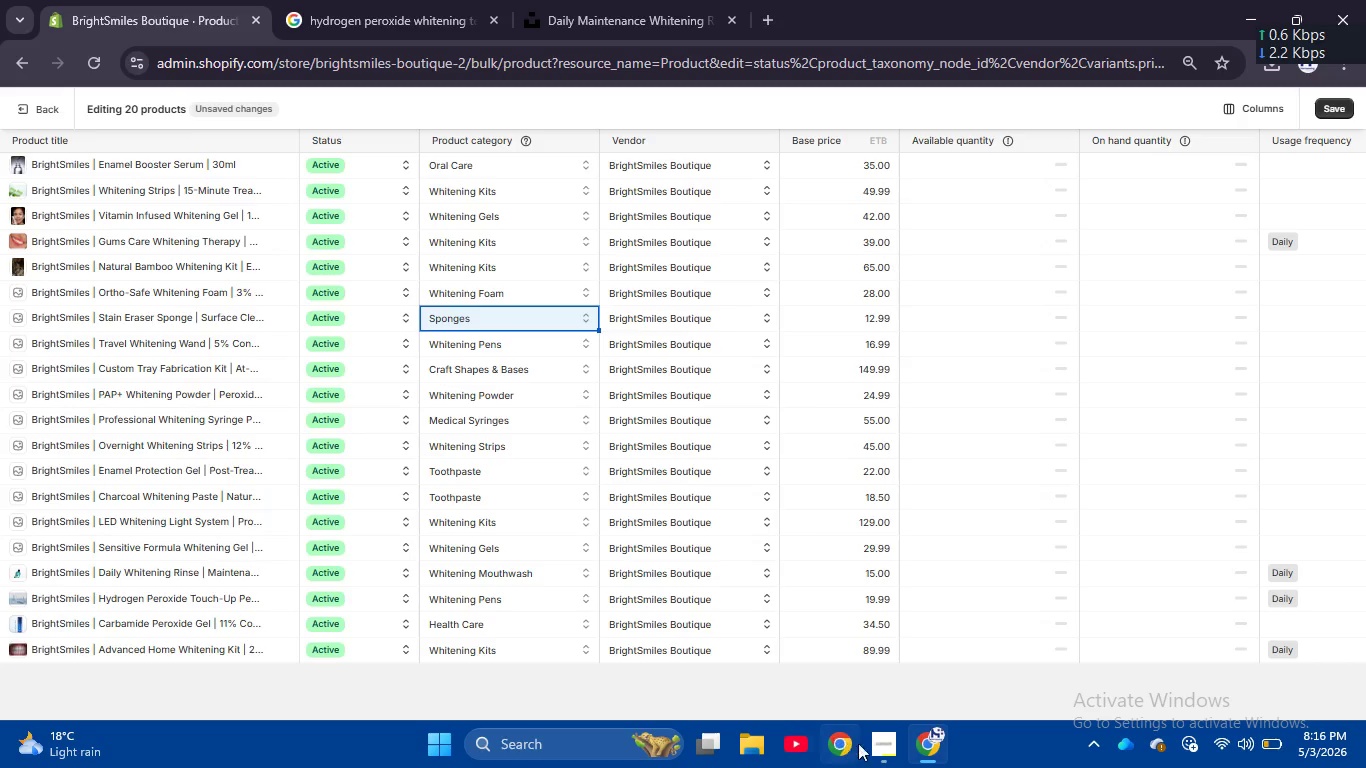 
left_click([880, 743])